 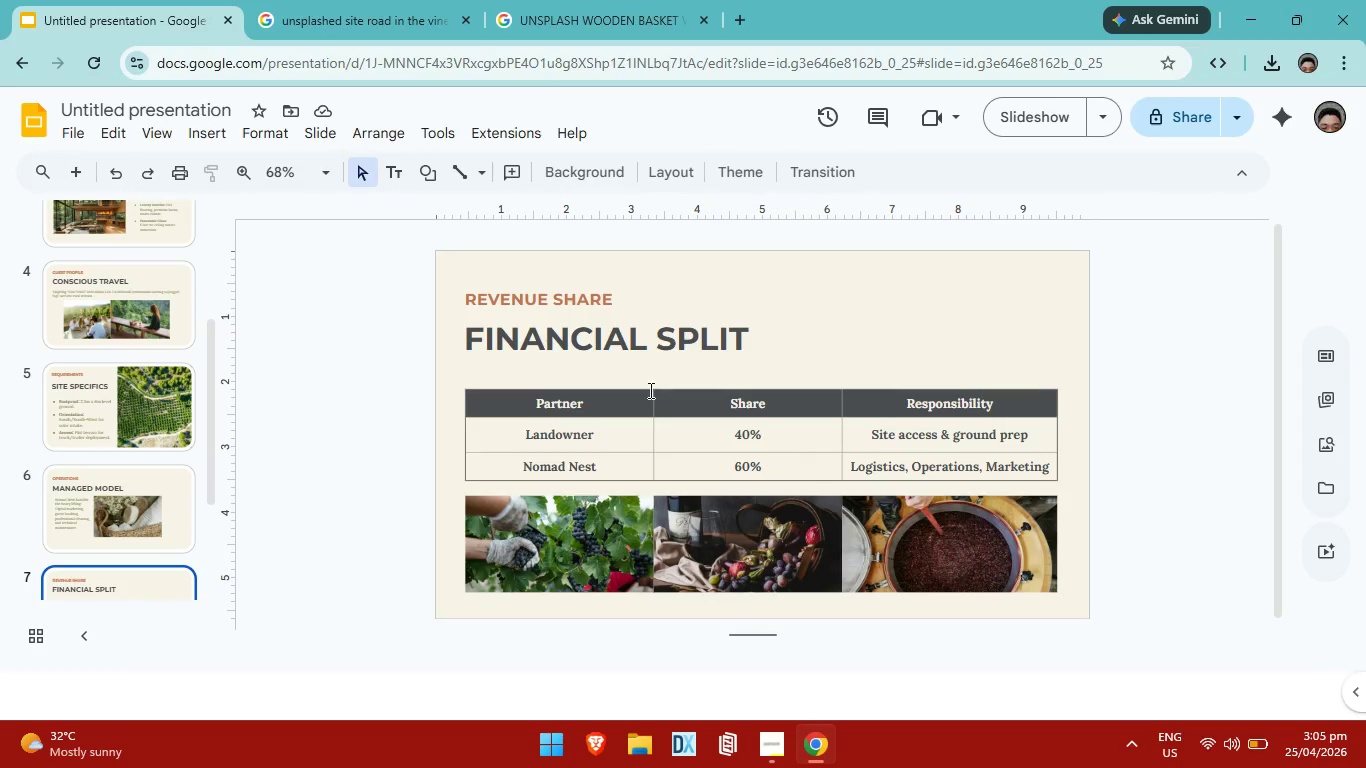 
double_click([153, 305])
 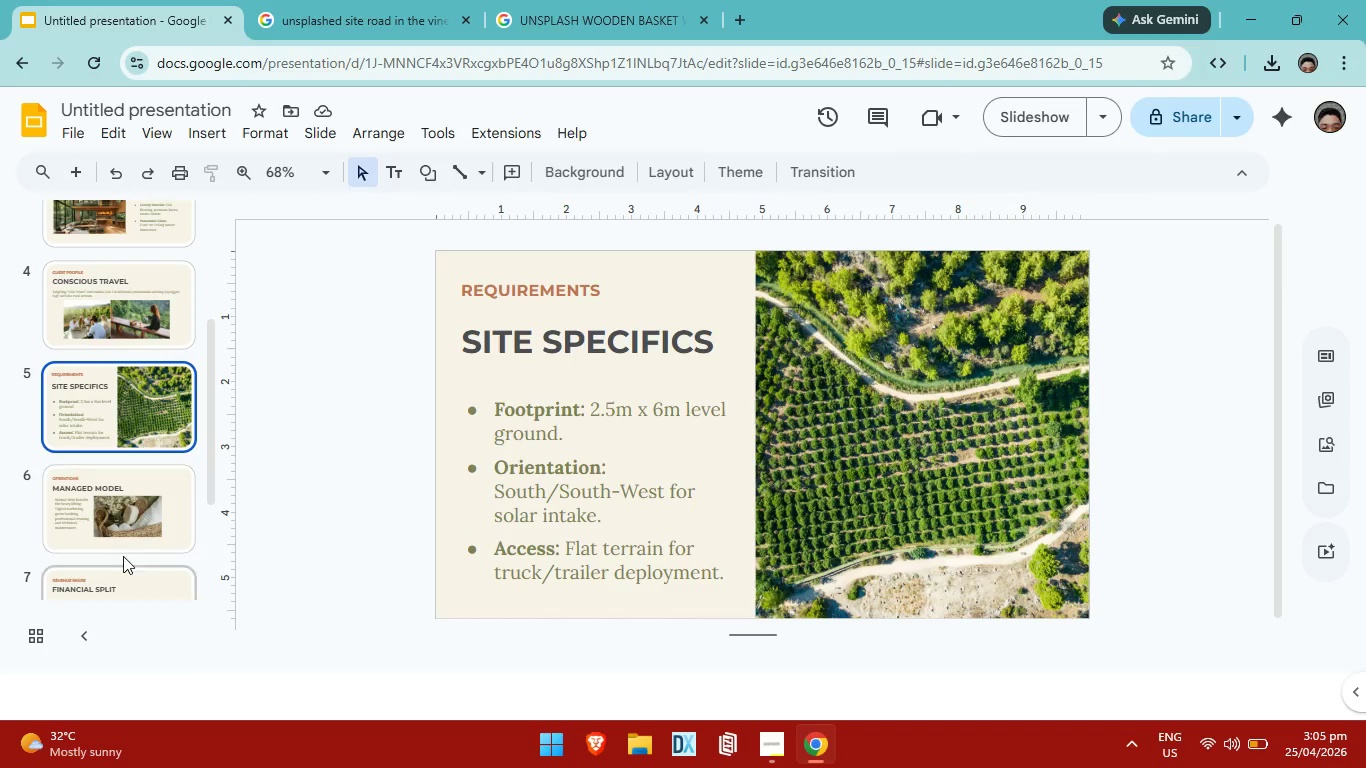 
double_click([123, 556])
 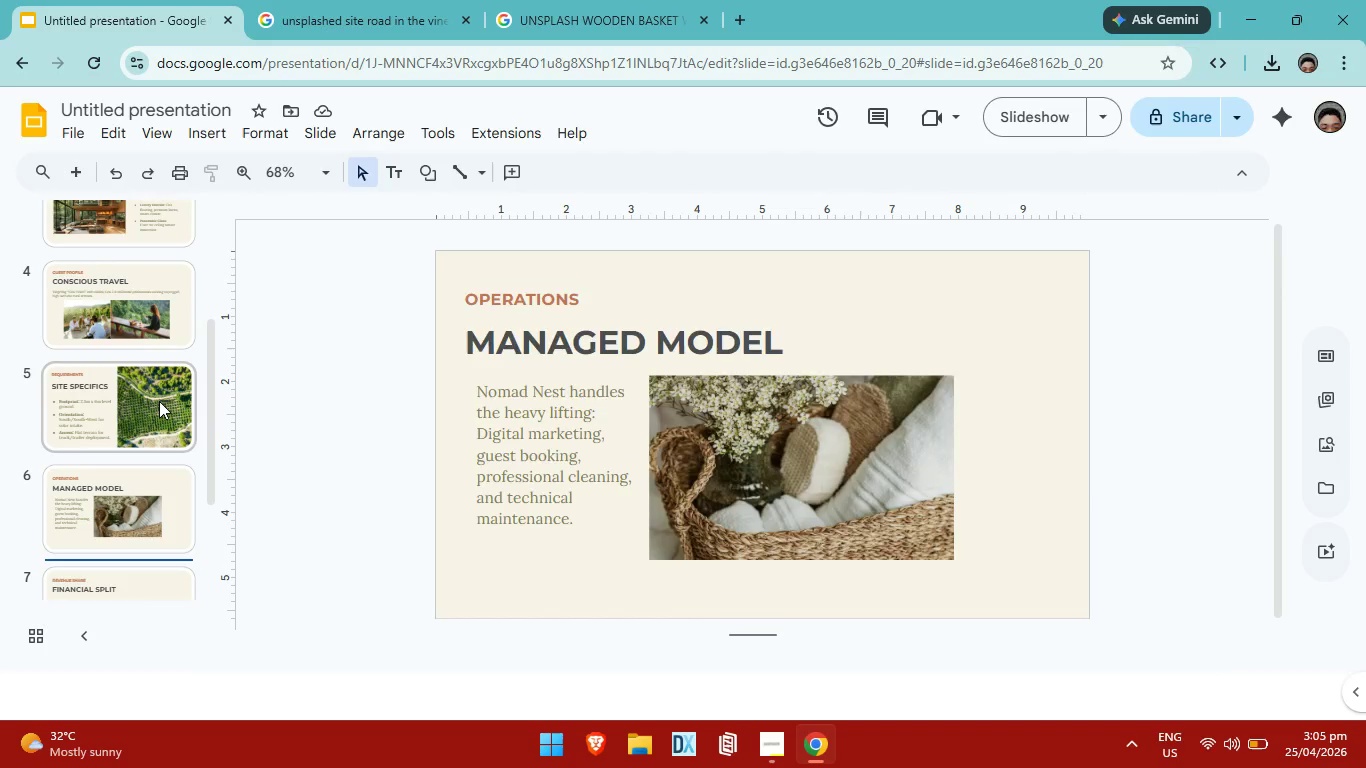 
left_click([159, 401])
 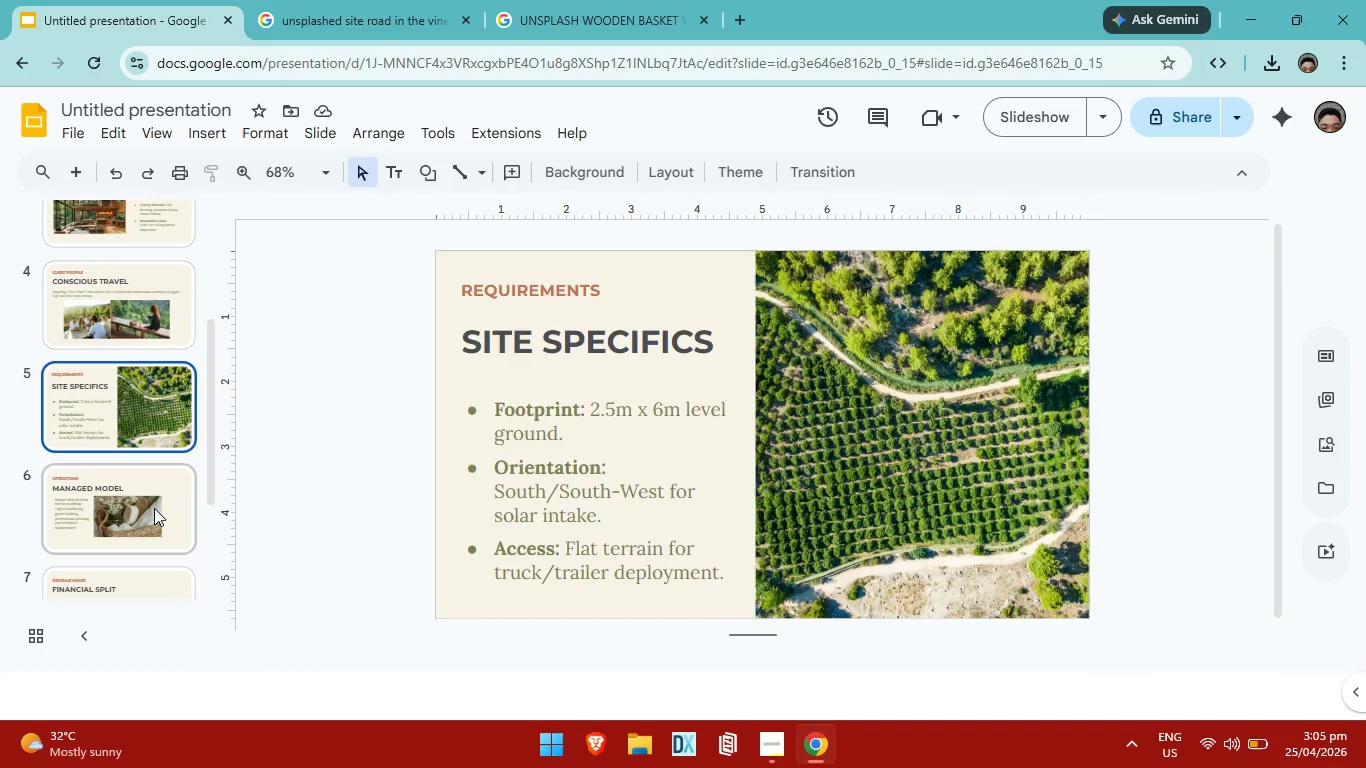 
left_click([154, 508])
 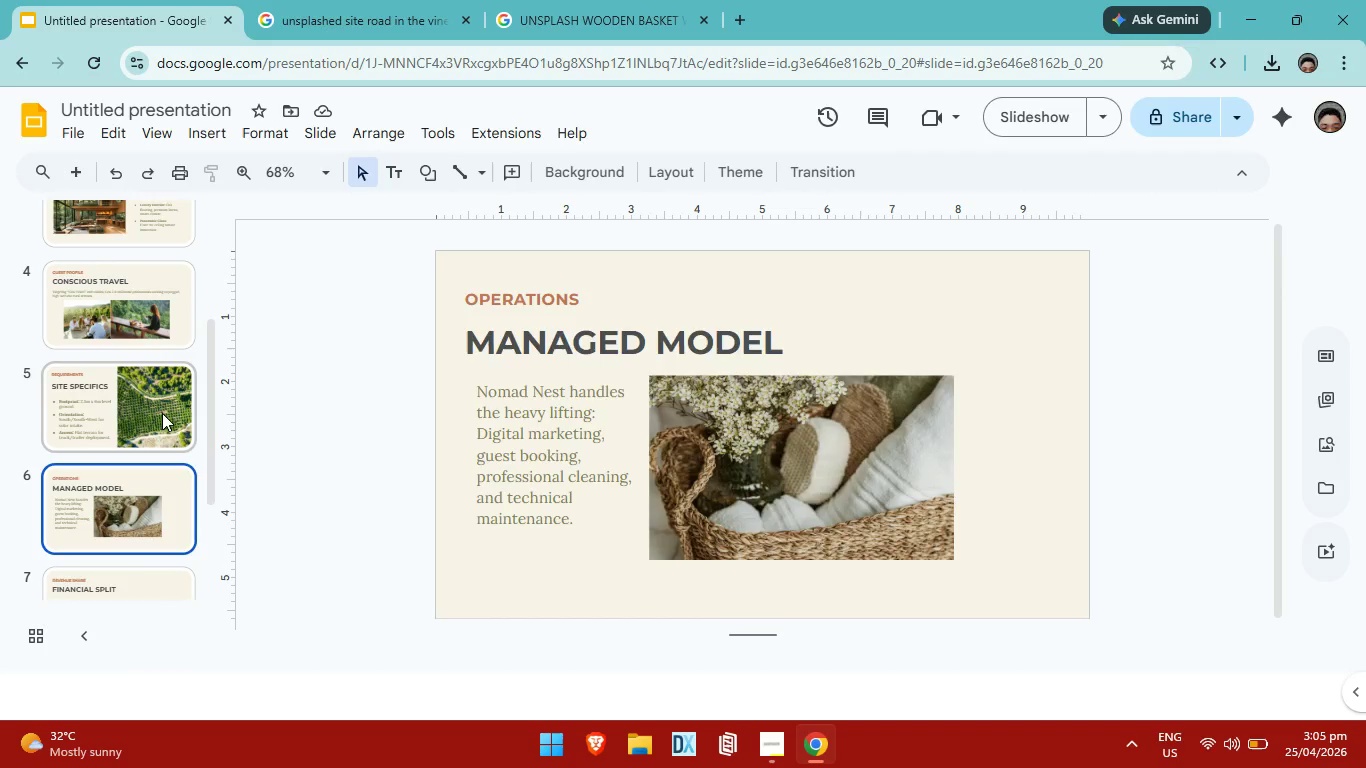 
left_click([162, 413])
 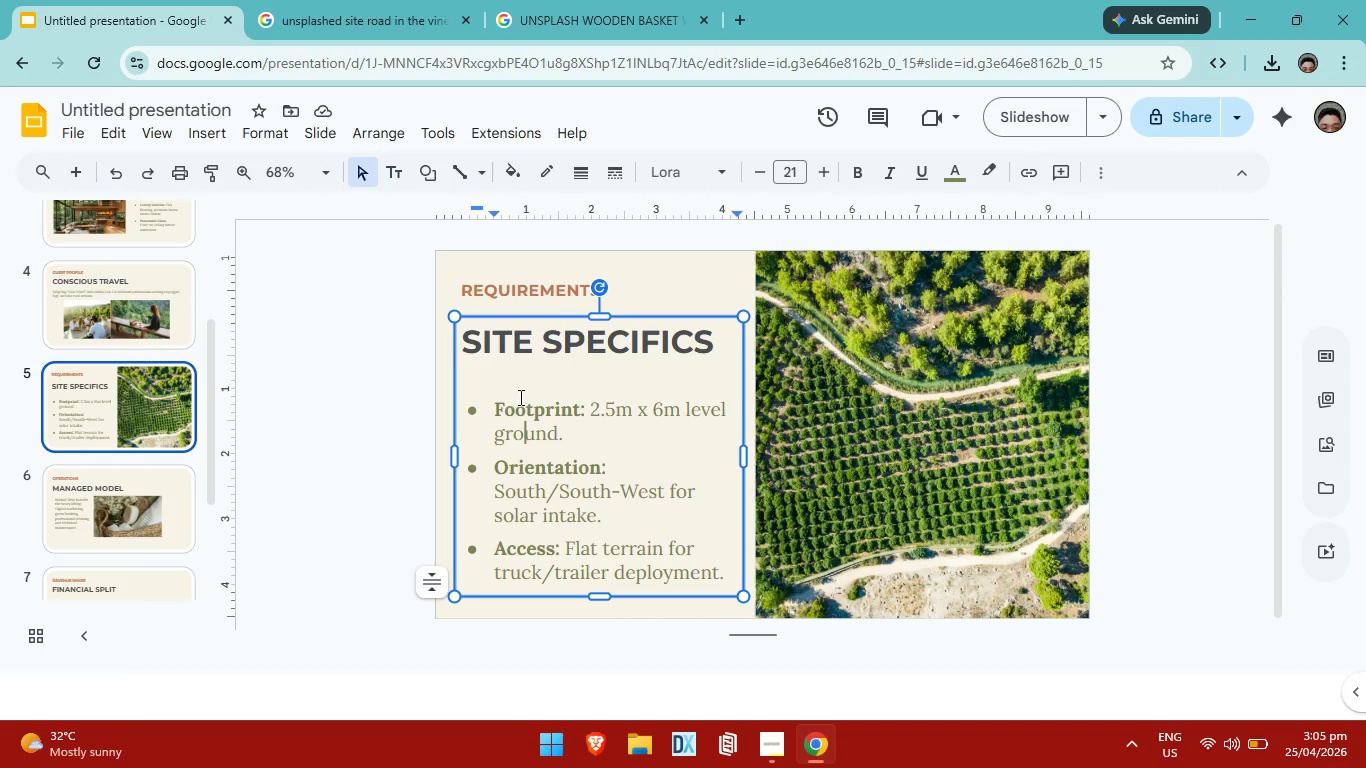 
left_click([498, 397])
 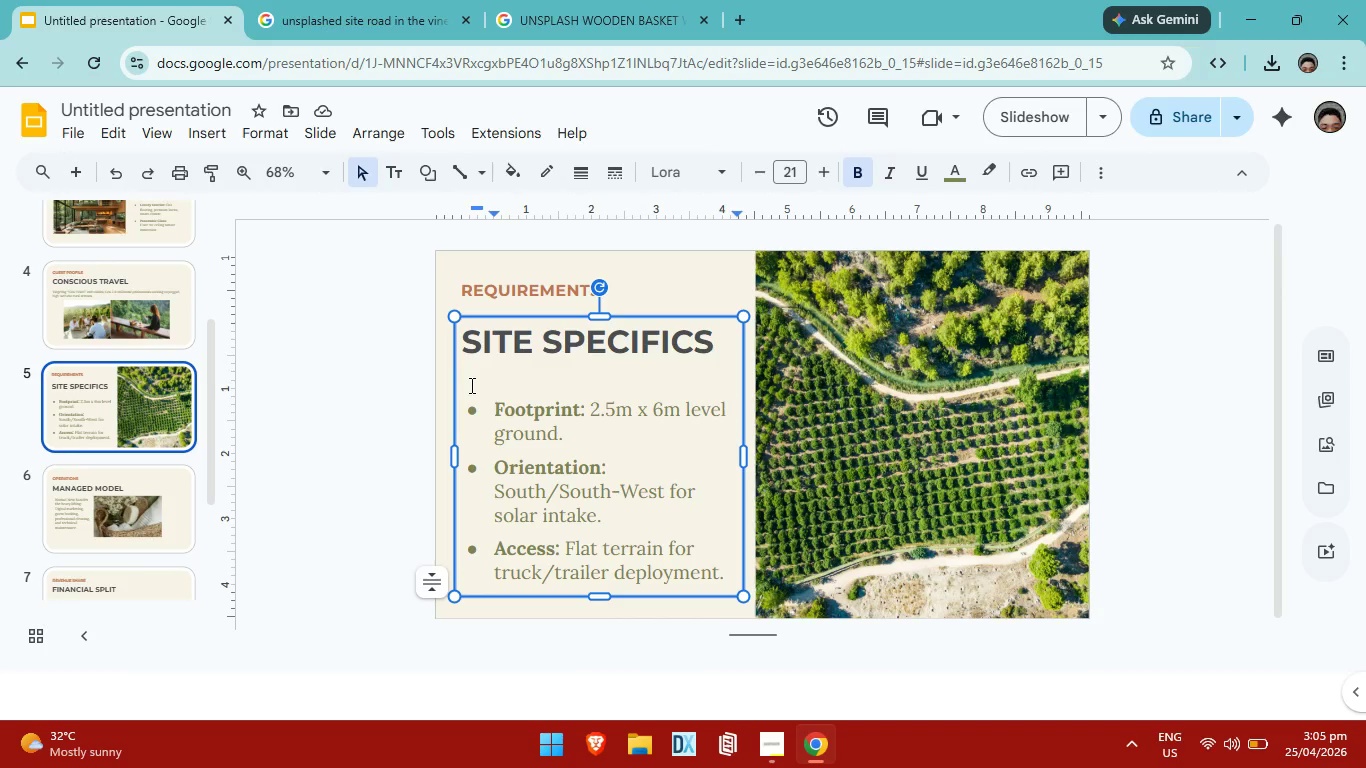 
left_click([470, 385])
 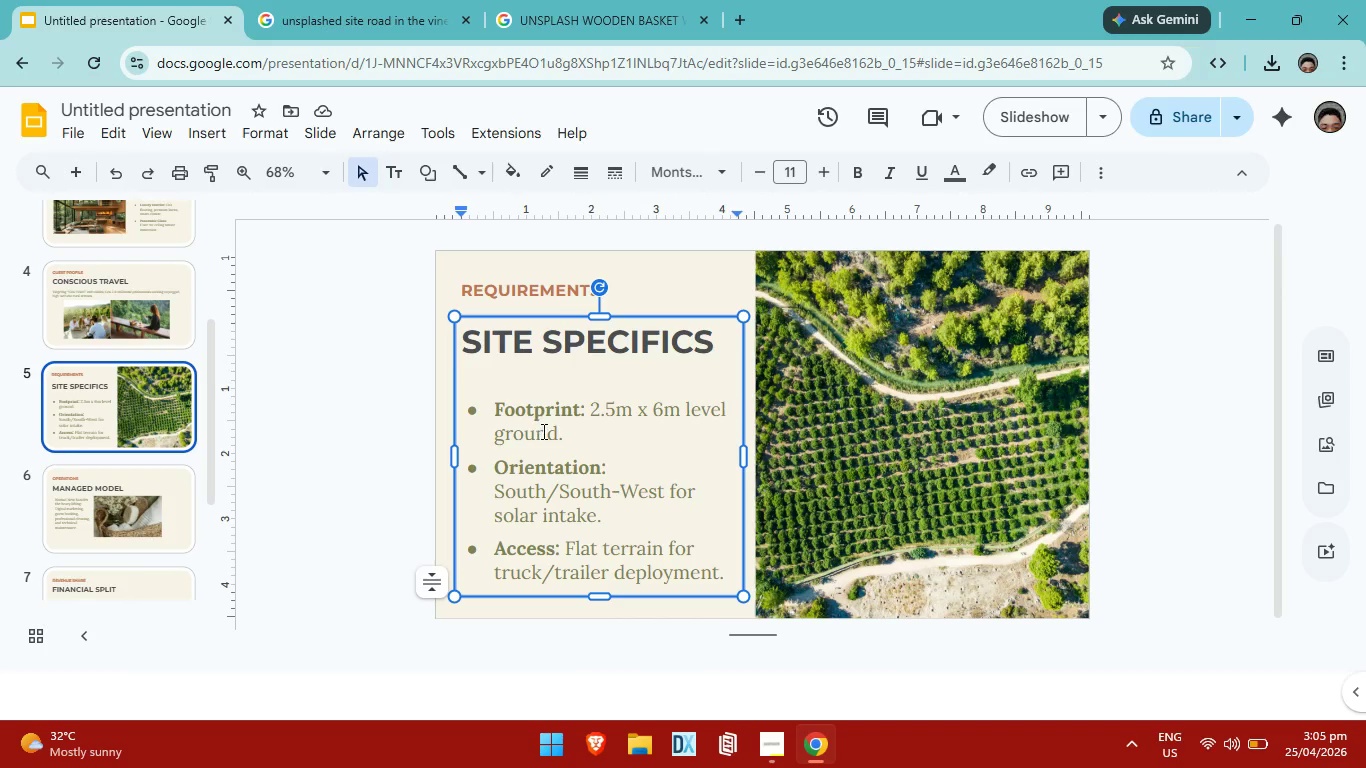 
key(Backspace)
 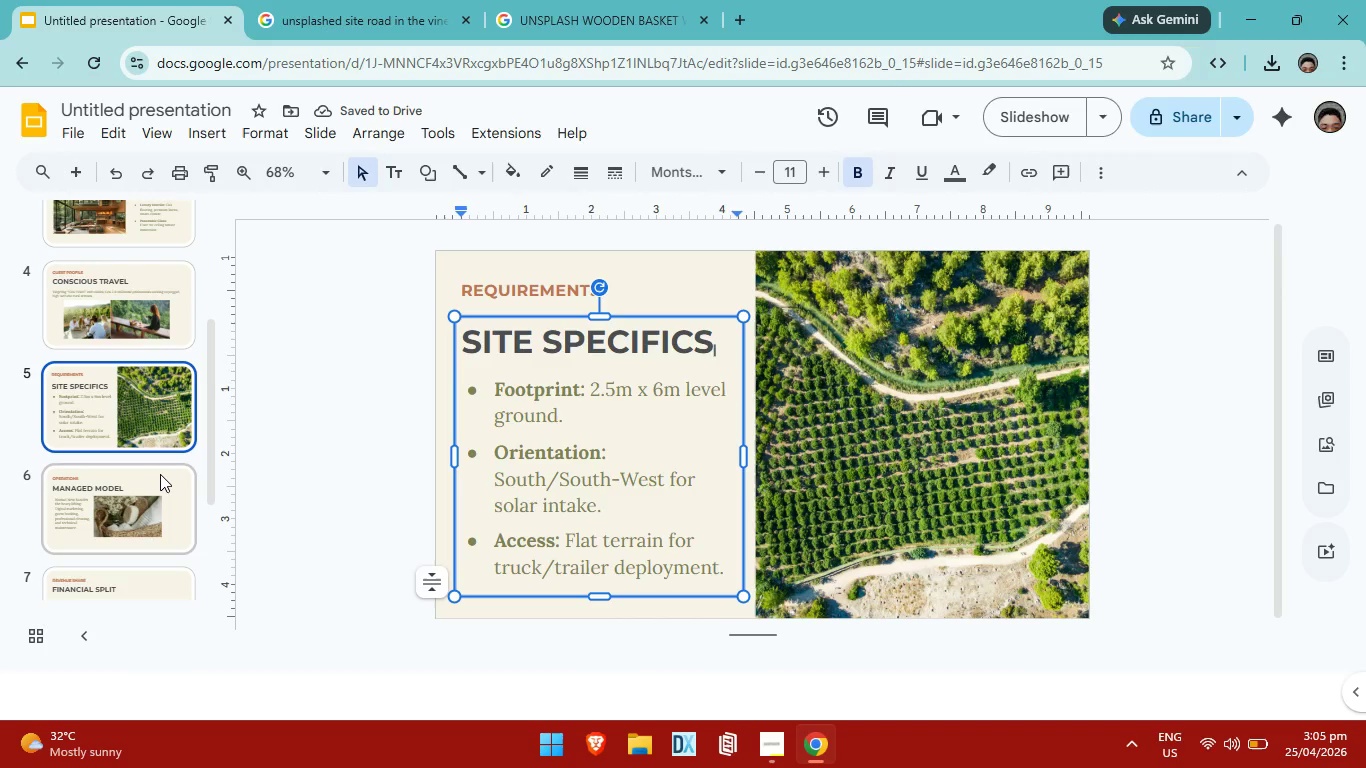 
left_click([160, 474])
 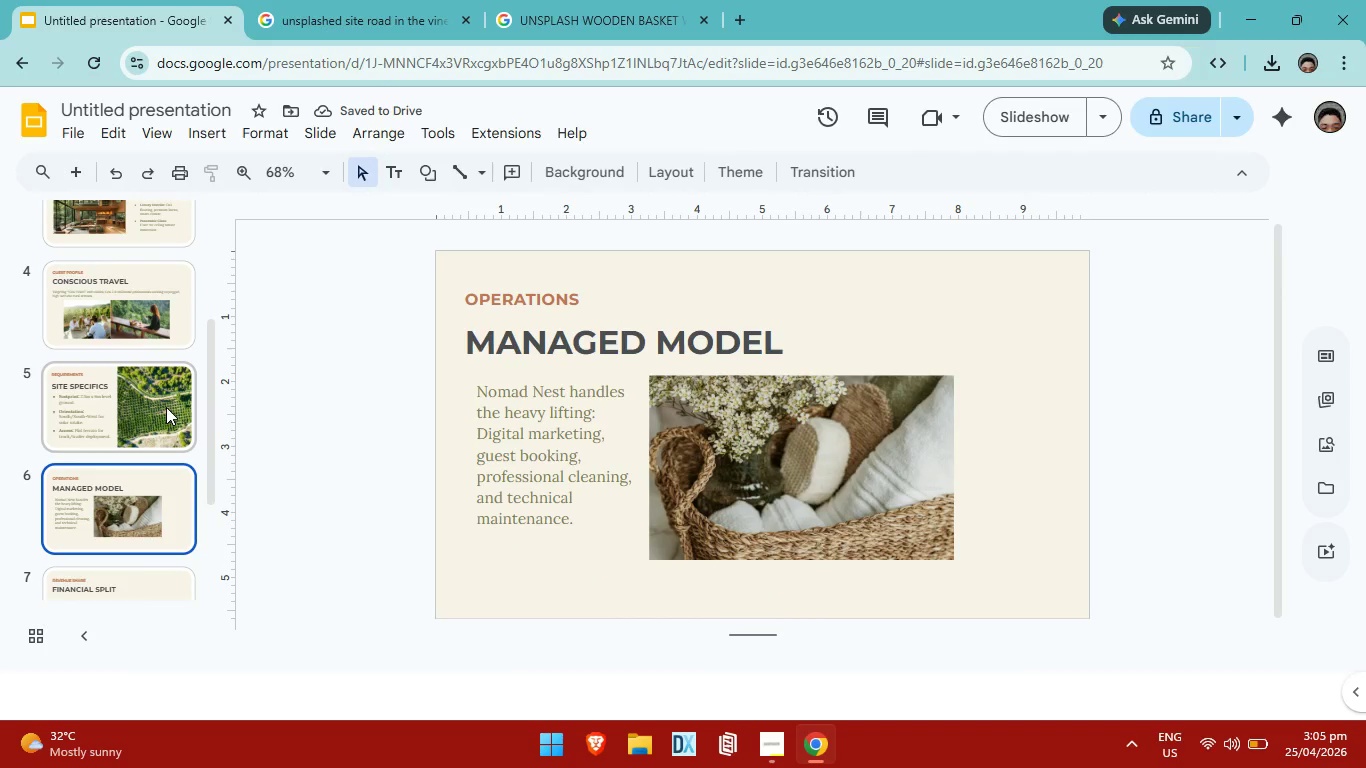 
left_click([166, 407])
 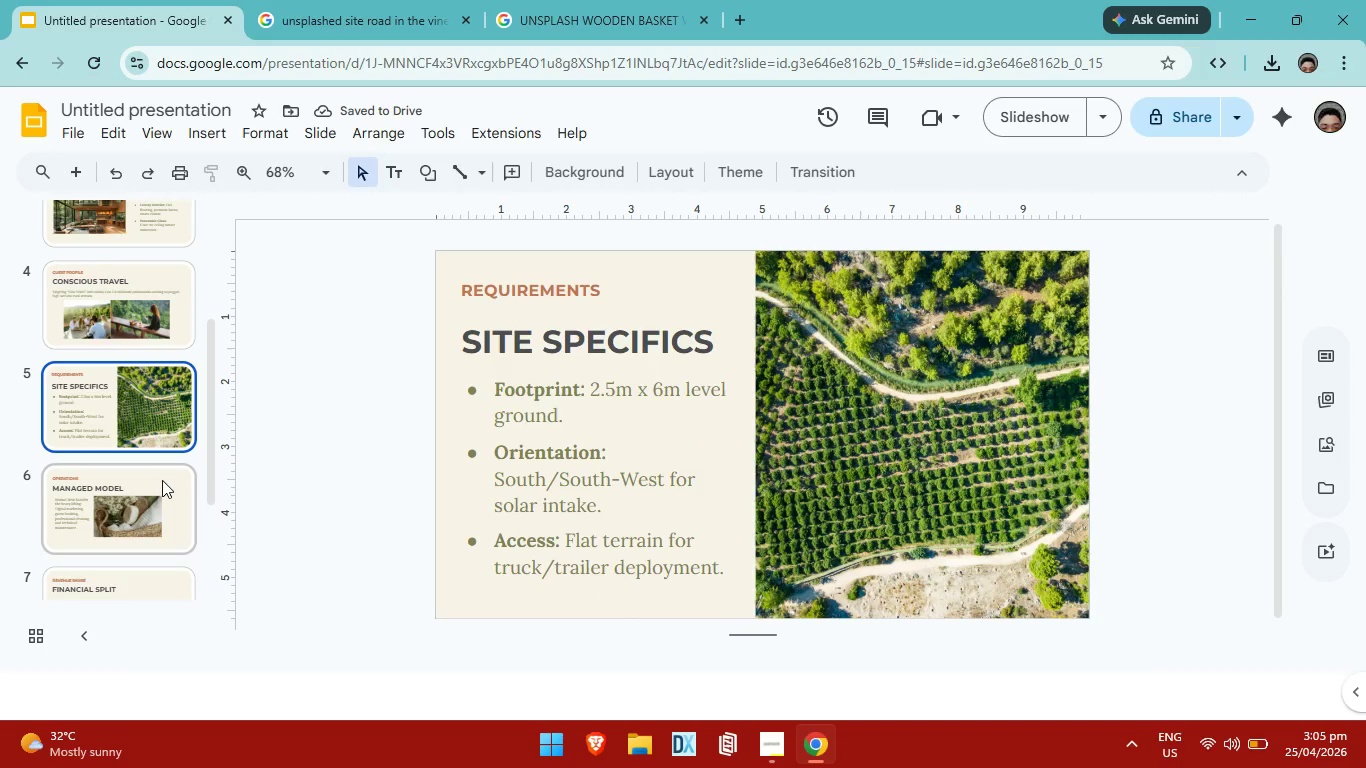 
left_click([162, 480])
 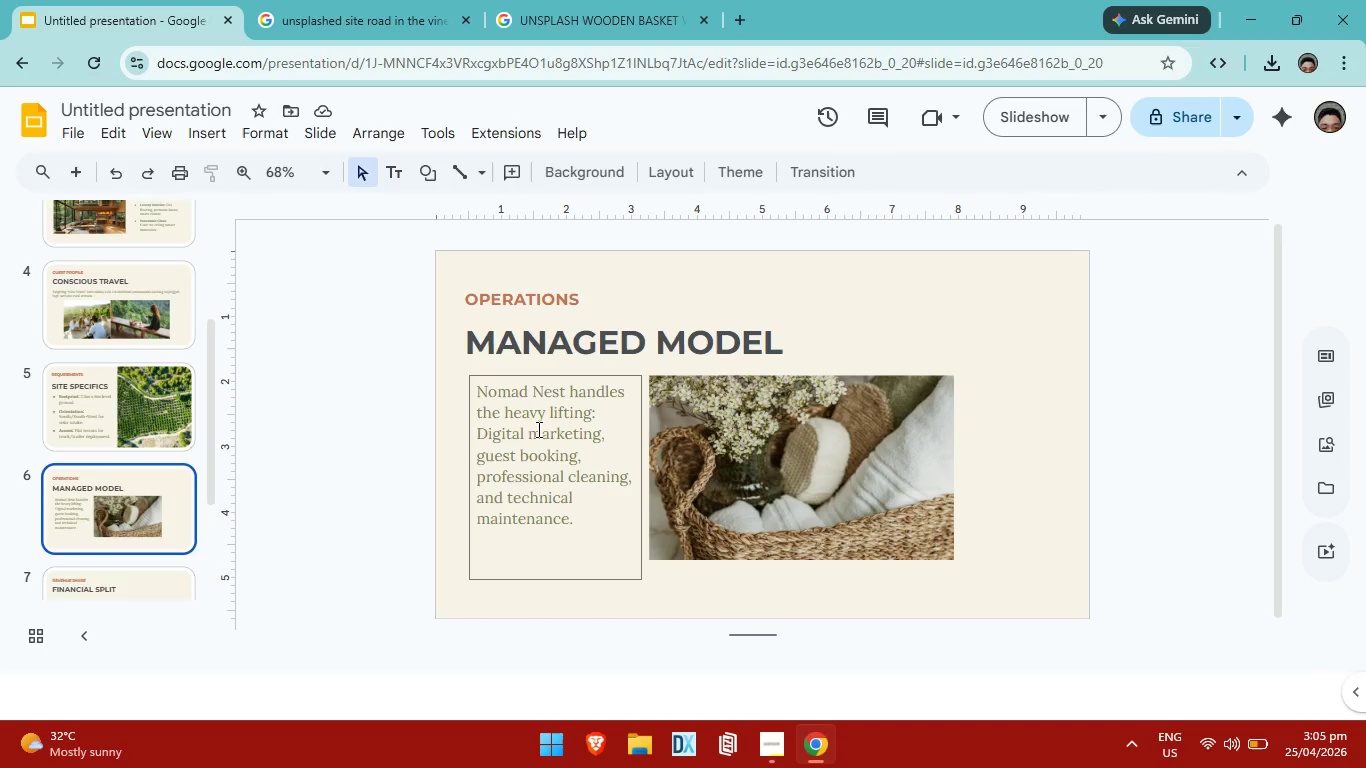 
left_click([537, 427])
 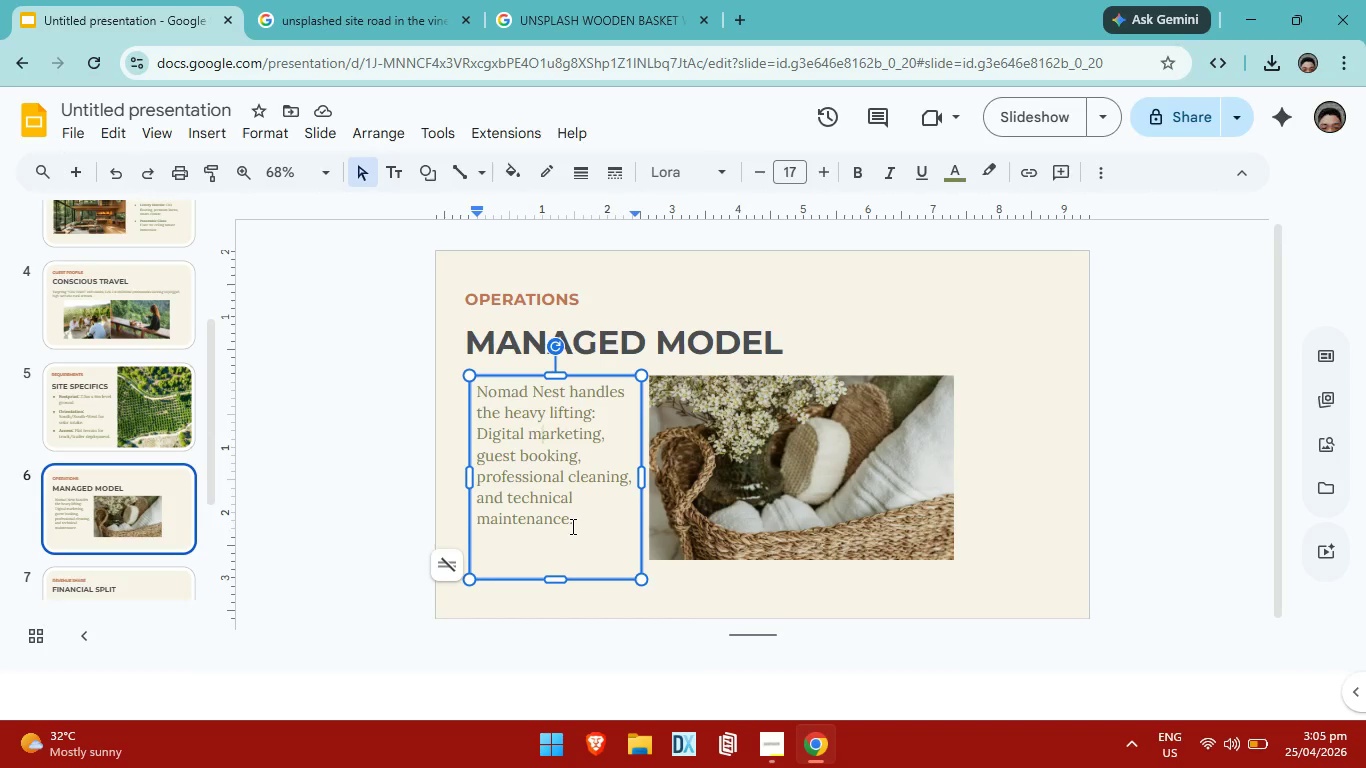 
left_click_drag(start_coordinate=[572, 527], to_coordinate=[451, 416])
 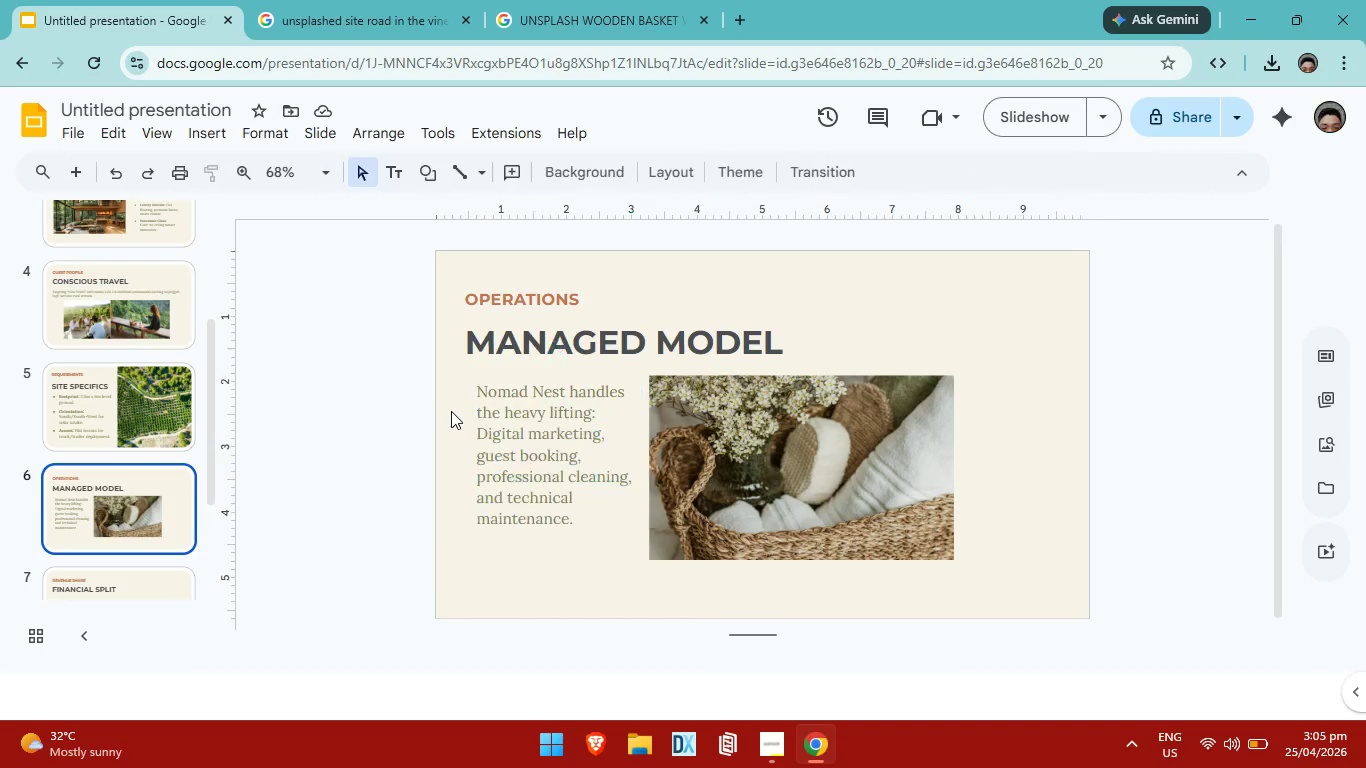 
left_click_drag(start_coordinate=[451, 414], to_coordinate=[480, 386])
 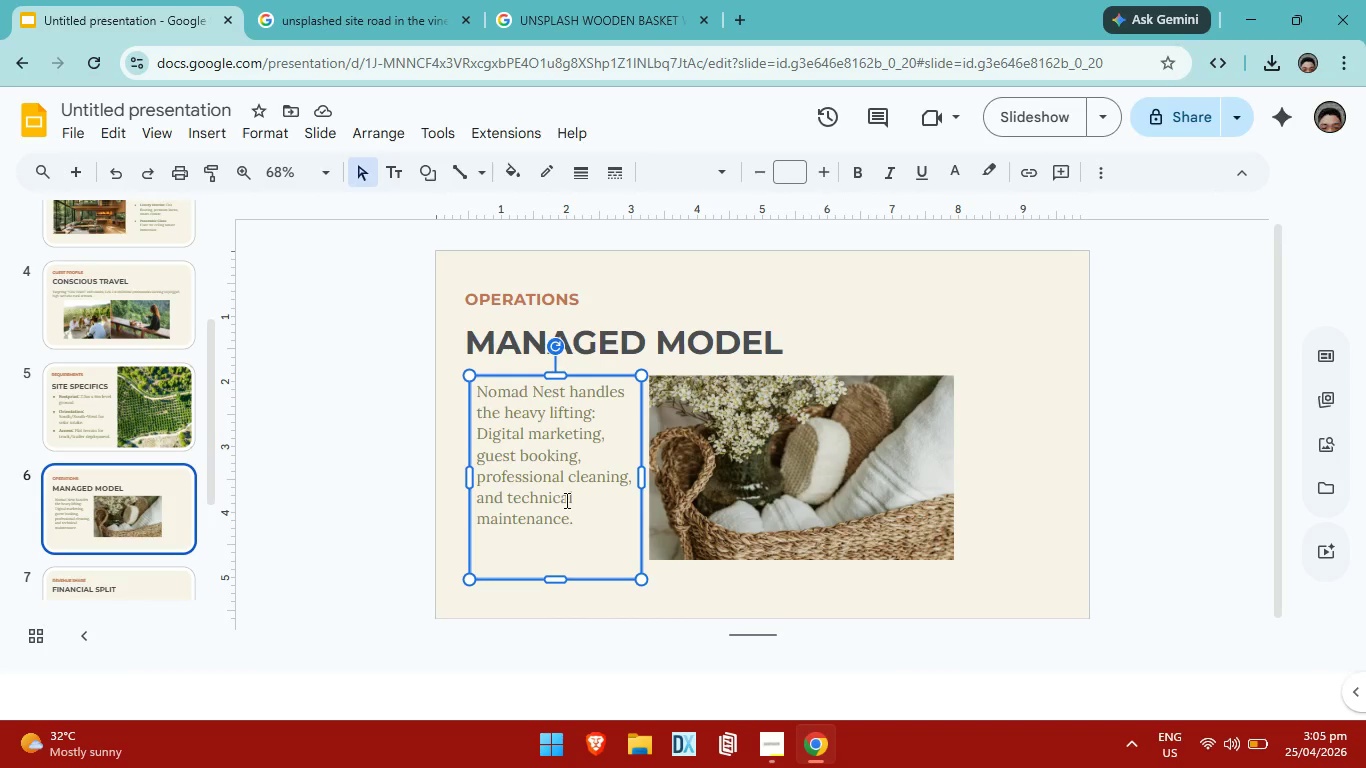 
key(Control+ControlLeft)
 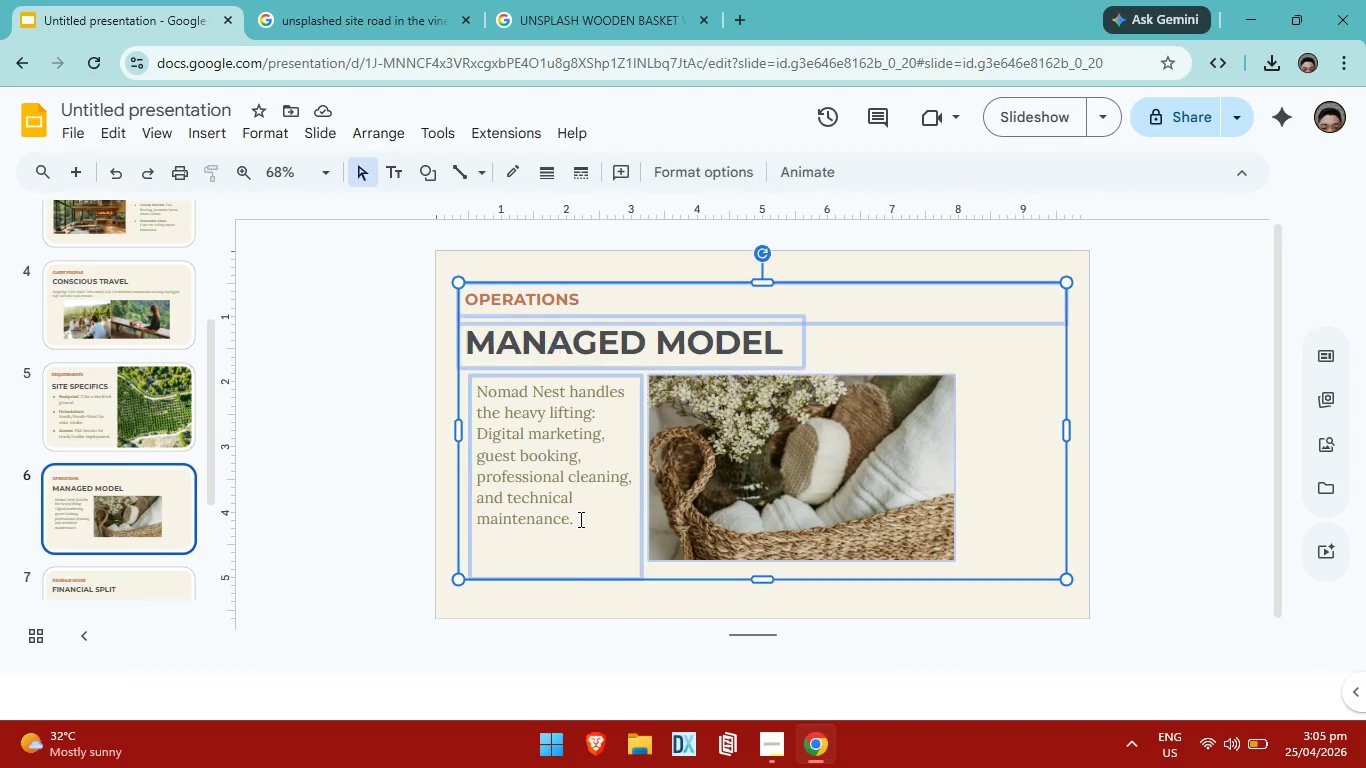 
key(Control+A)
 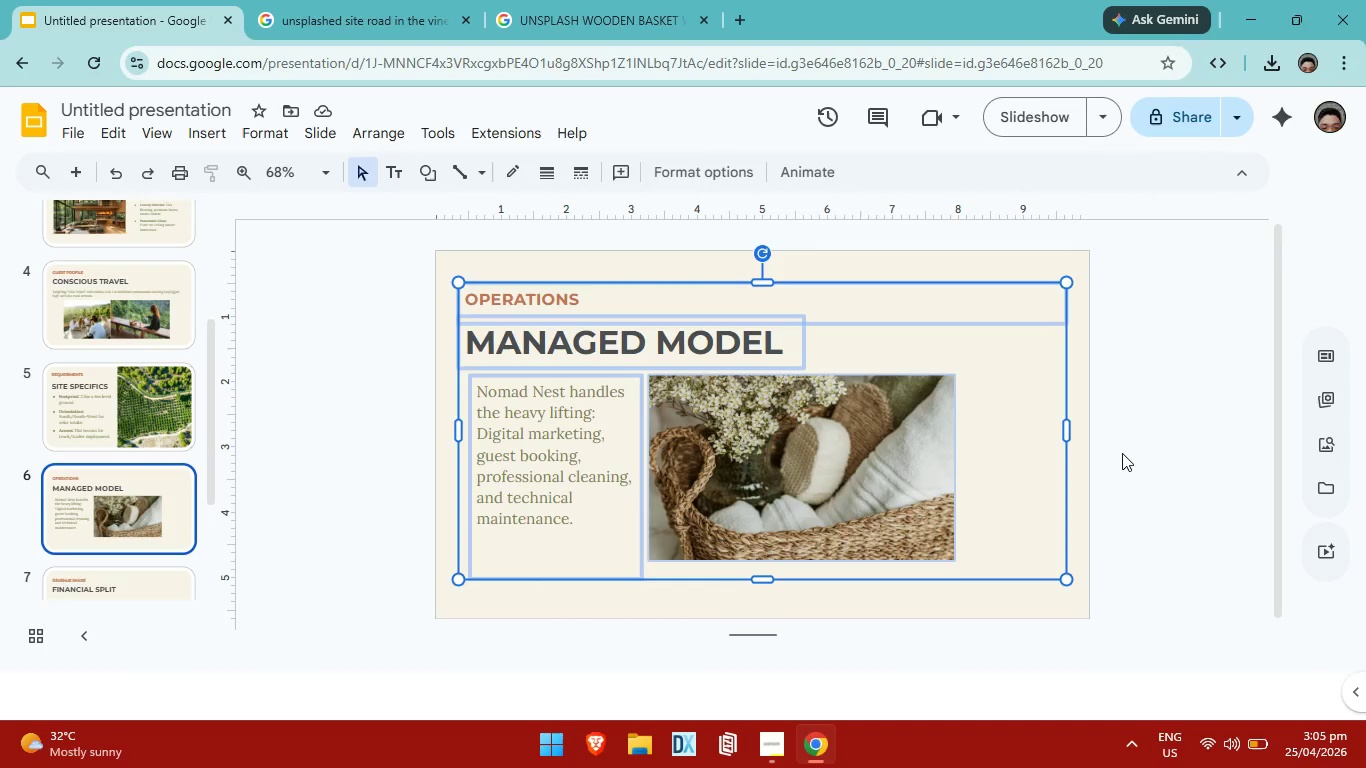 
left_click([1127, 453])
 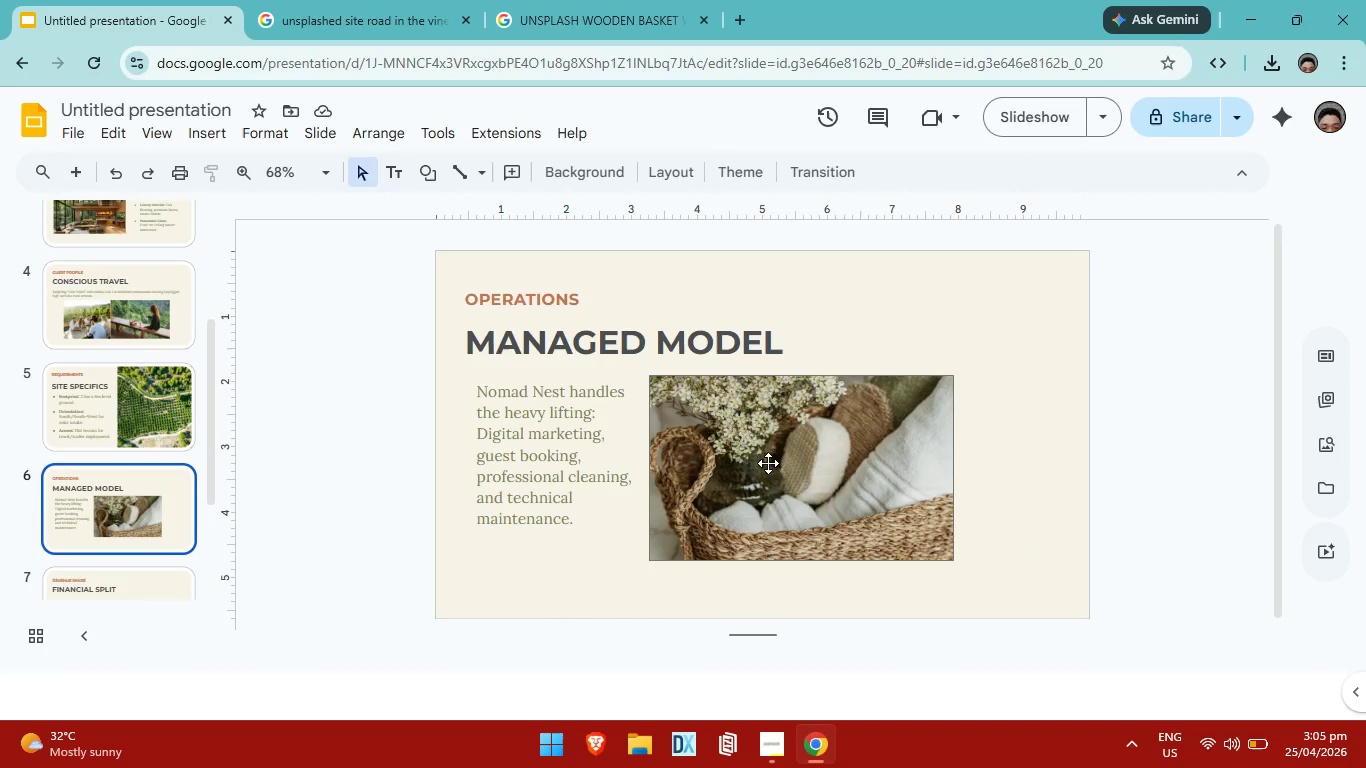 
left_click([768, 463])
 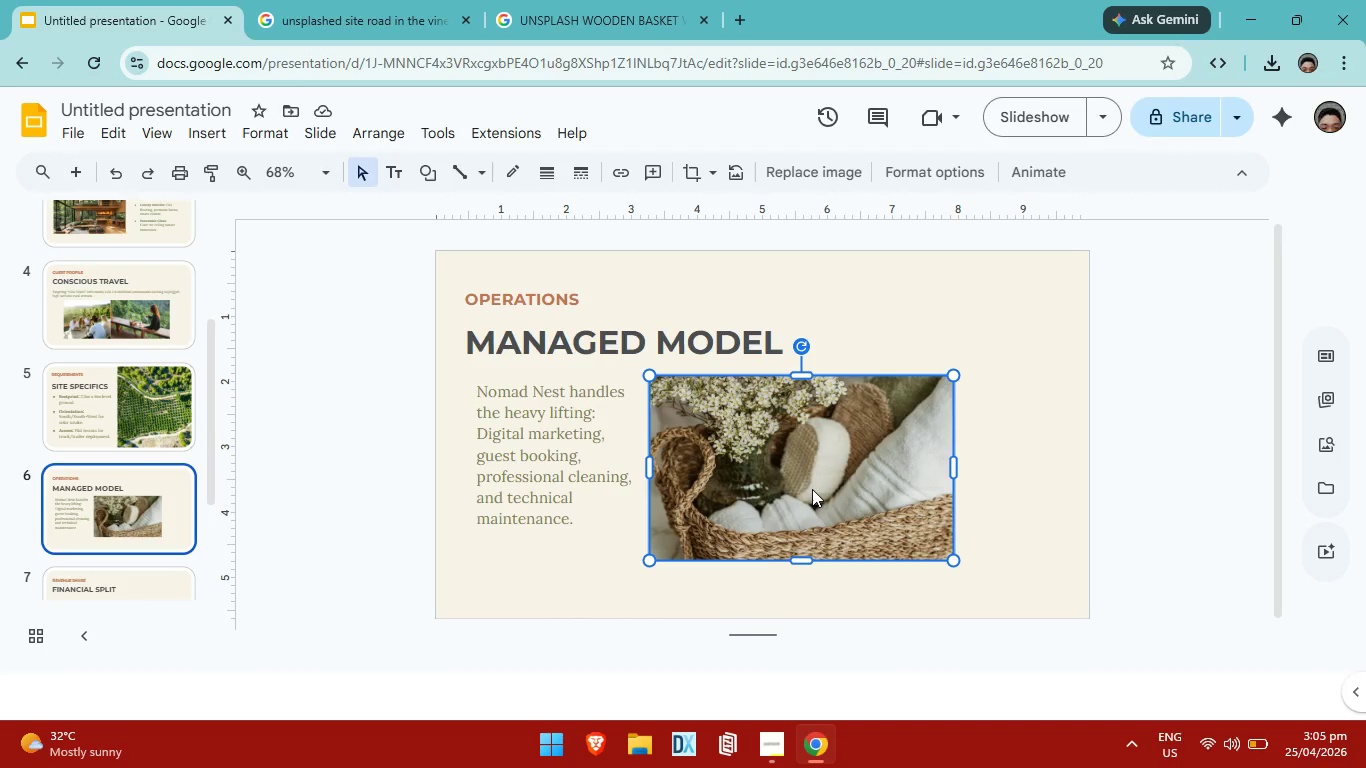 
key(ArrowRight)
 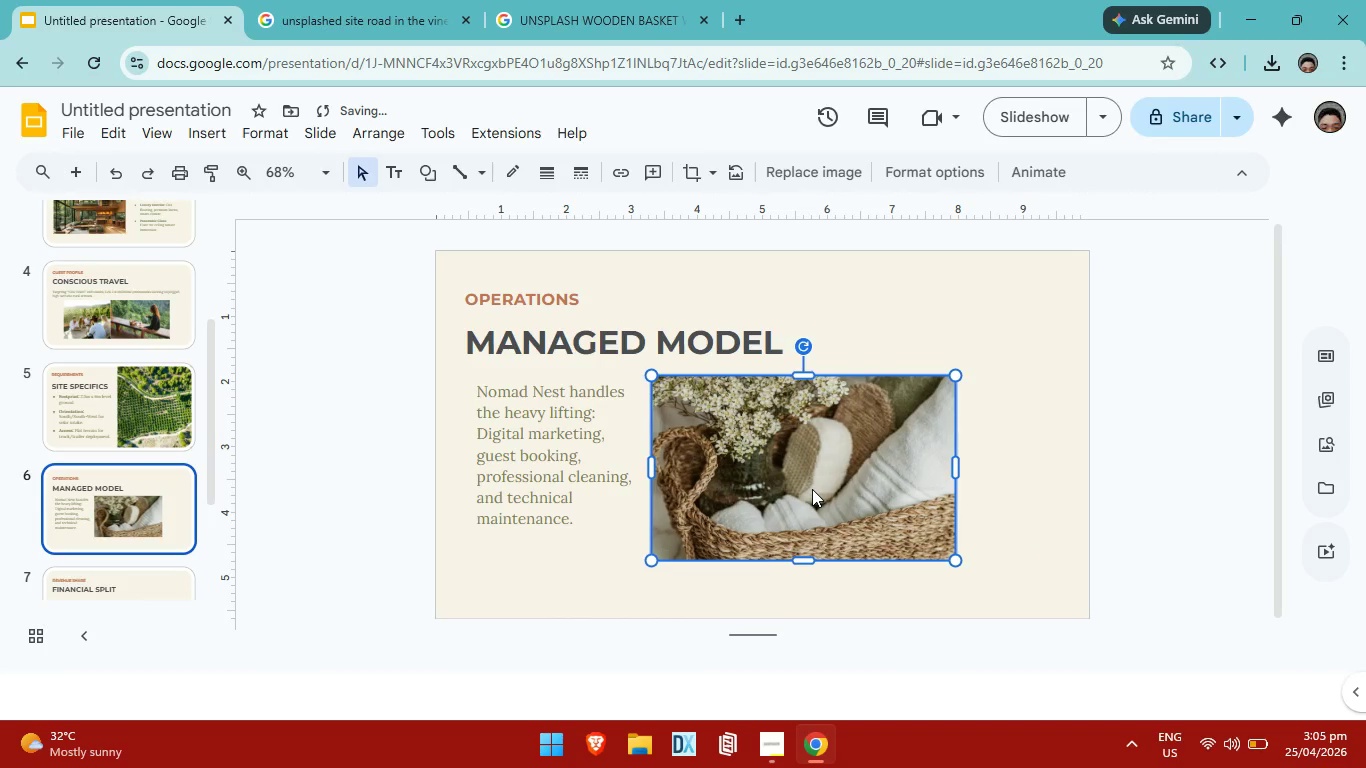 
key(ArrowRight)
 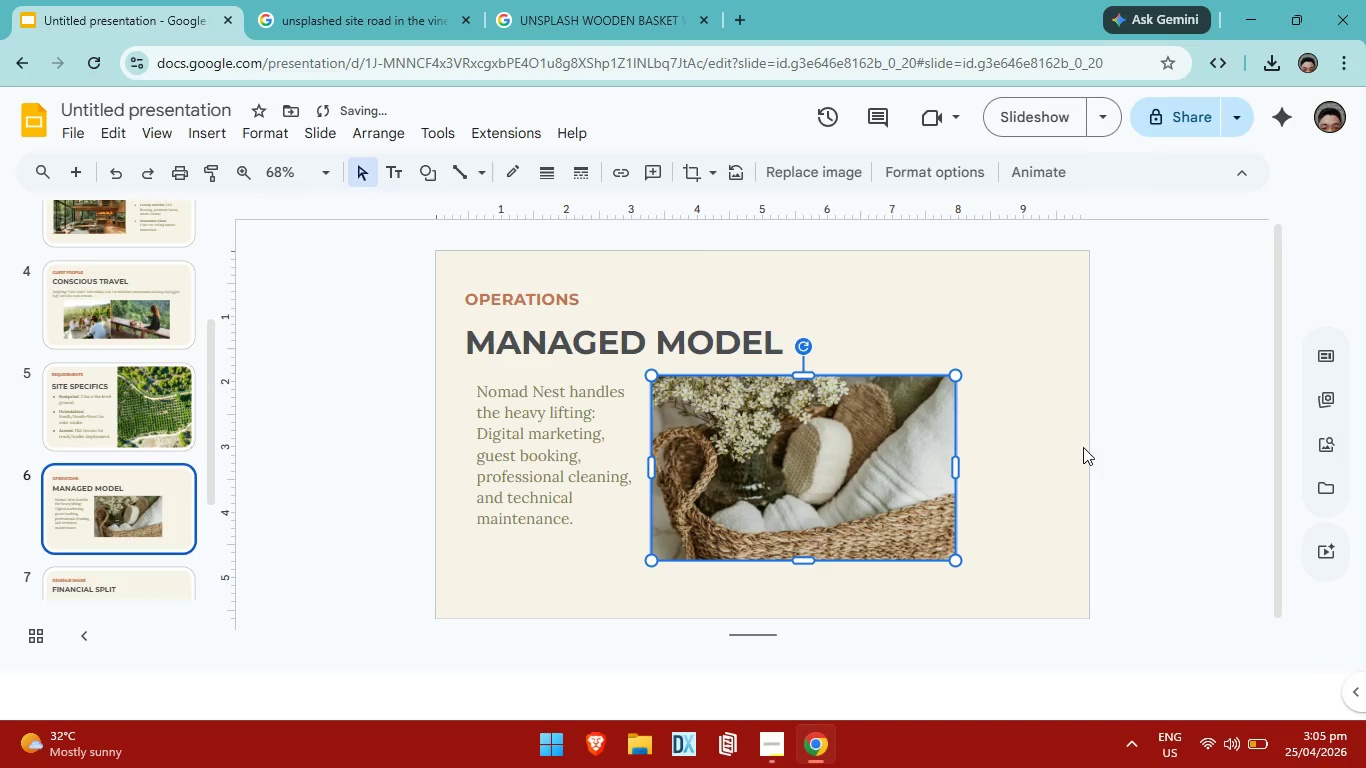 
key(ArrowRight)
 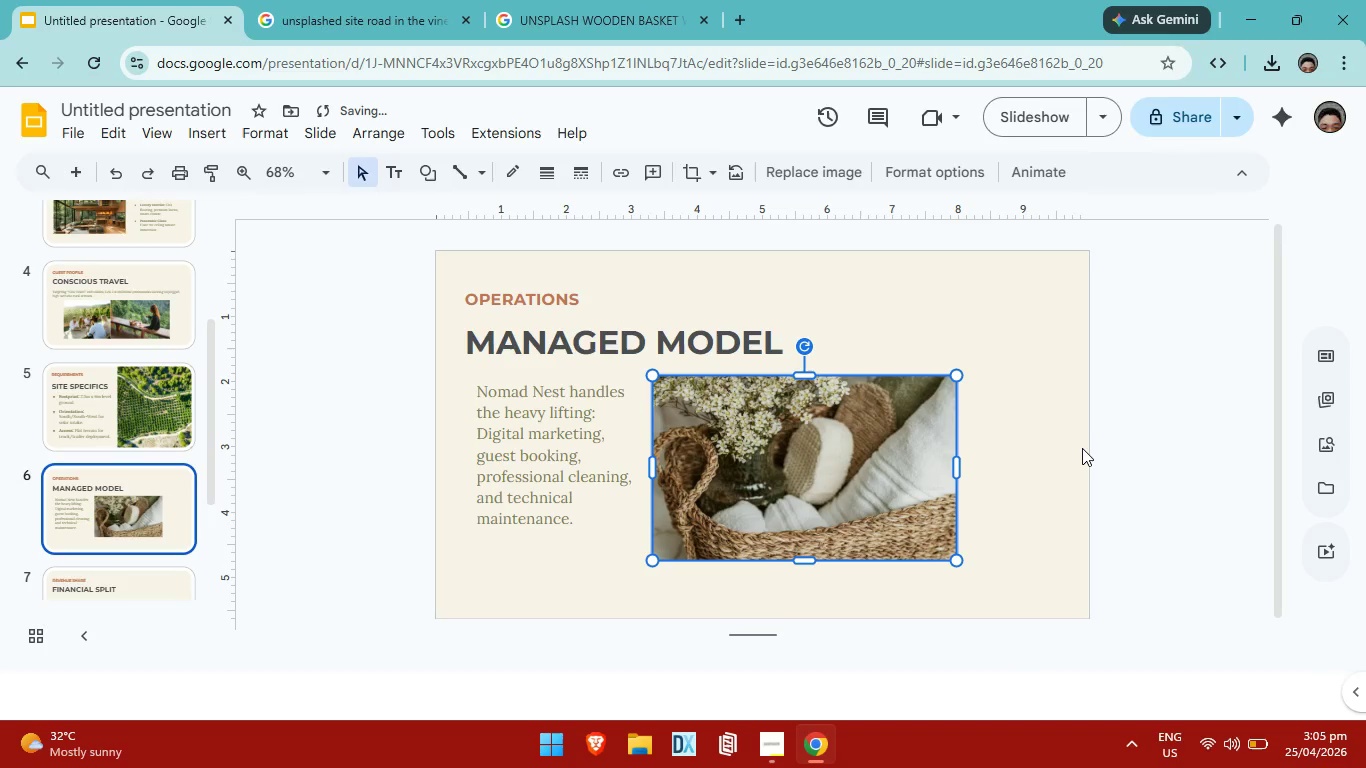 
key(ArrowRight)
 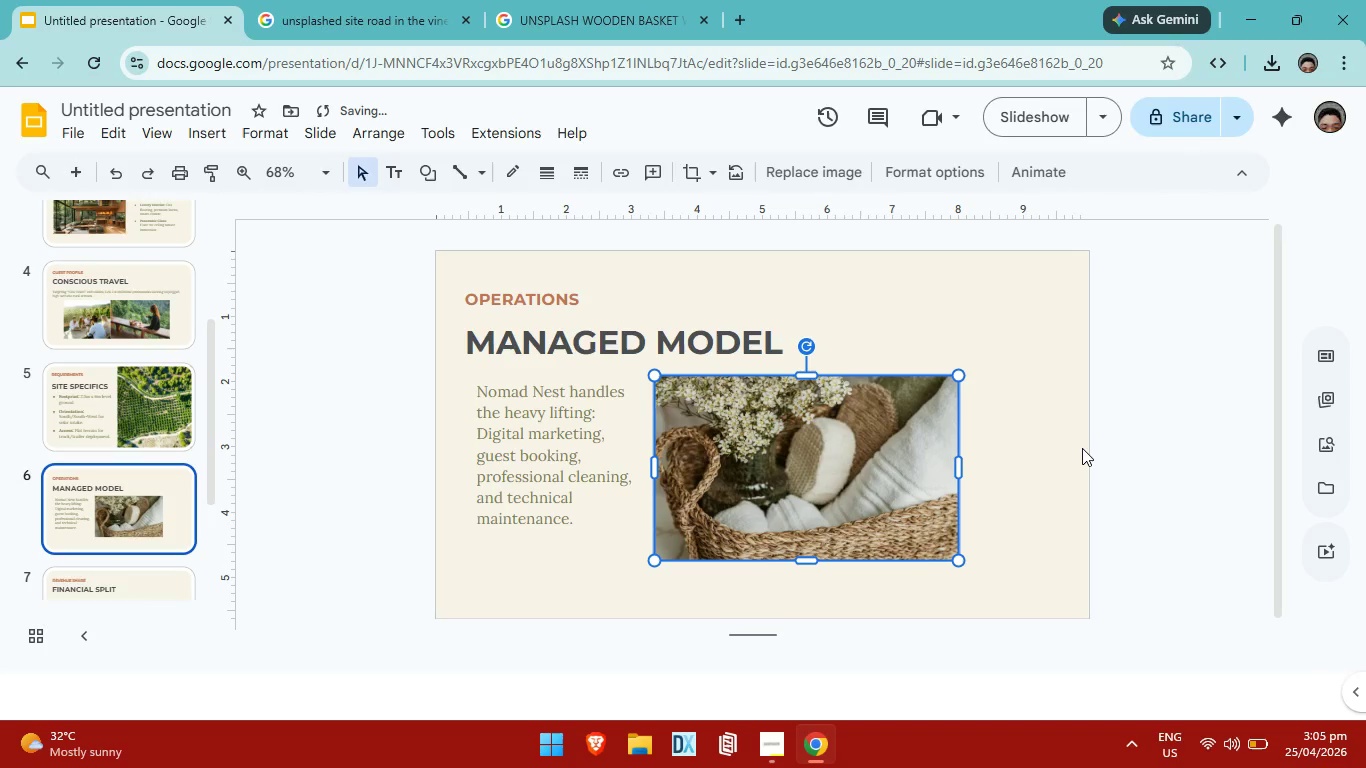 
key(ArrowRight)
 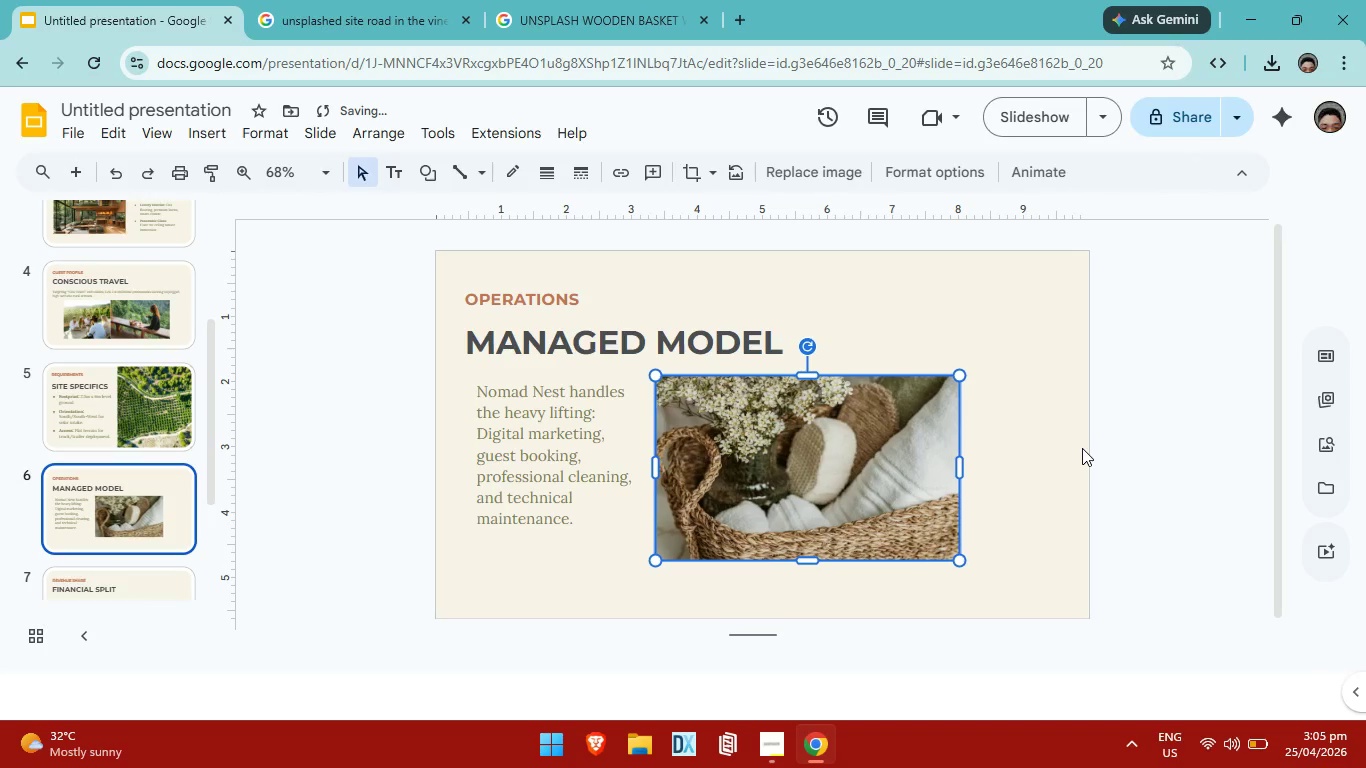 
key(ArrowRight)
 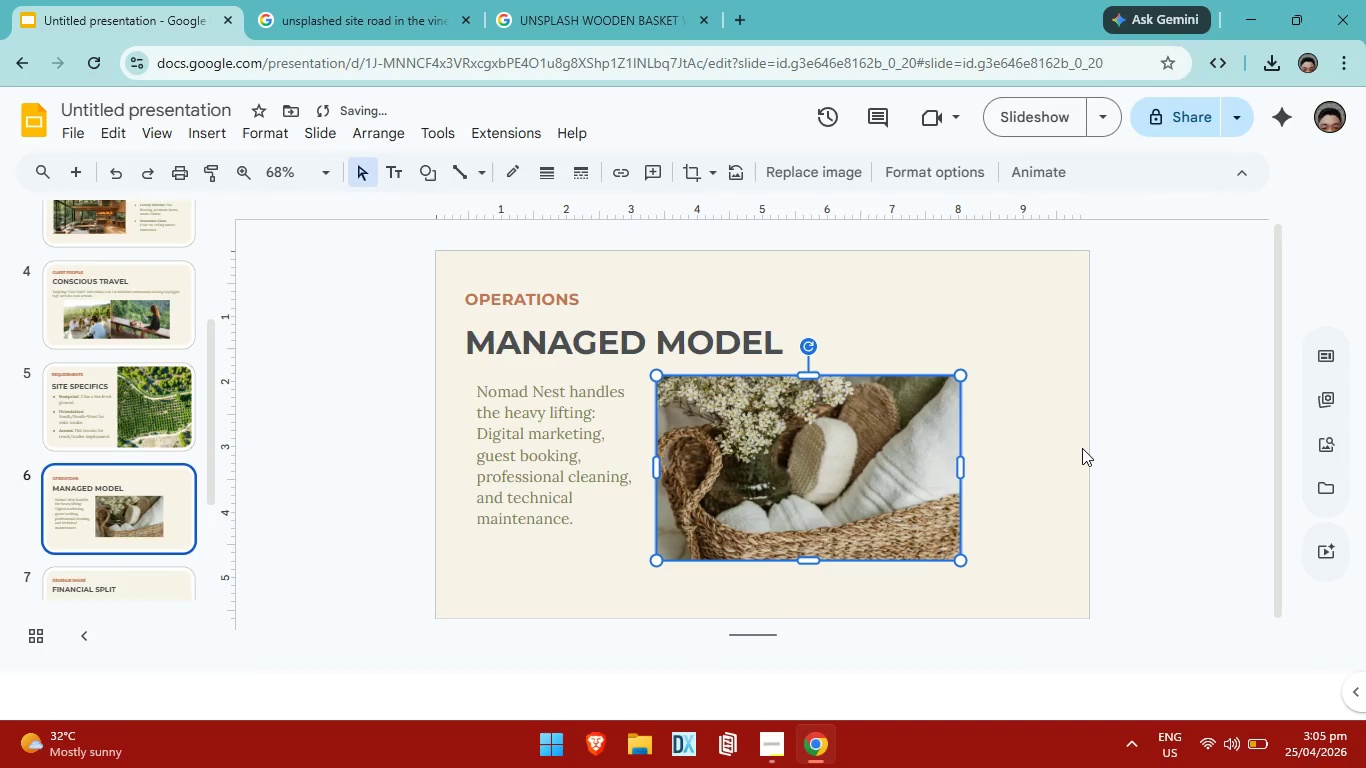 
key(ArrowRight)
 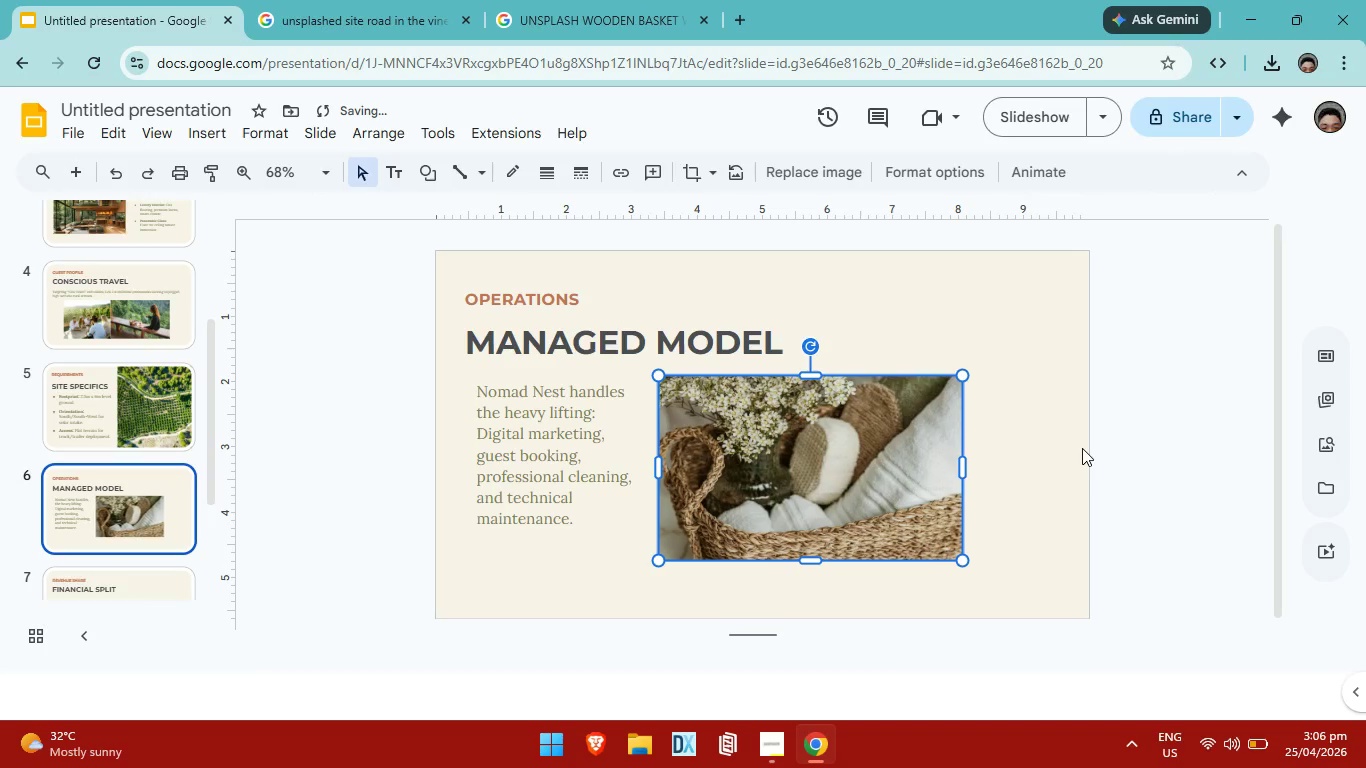 
key(ArrowRight)
 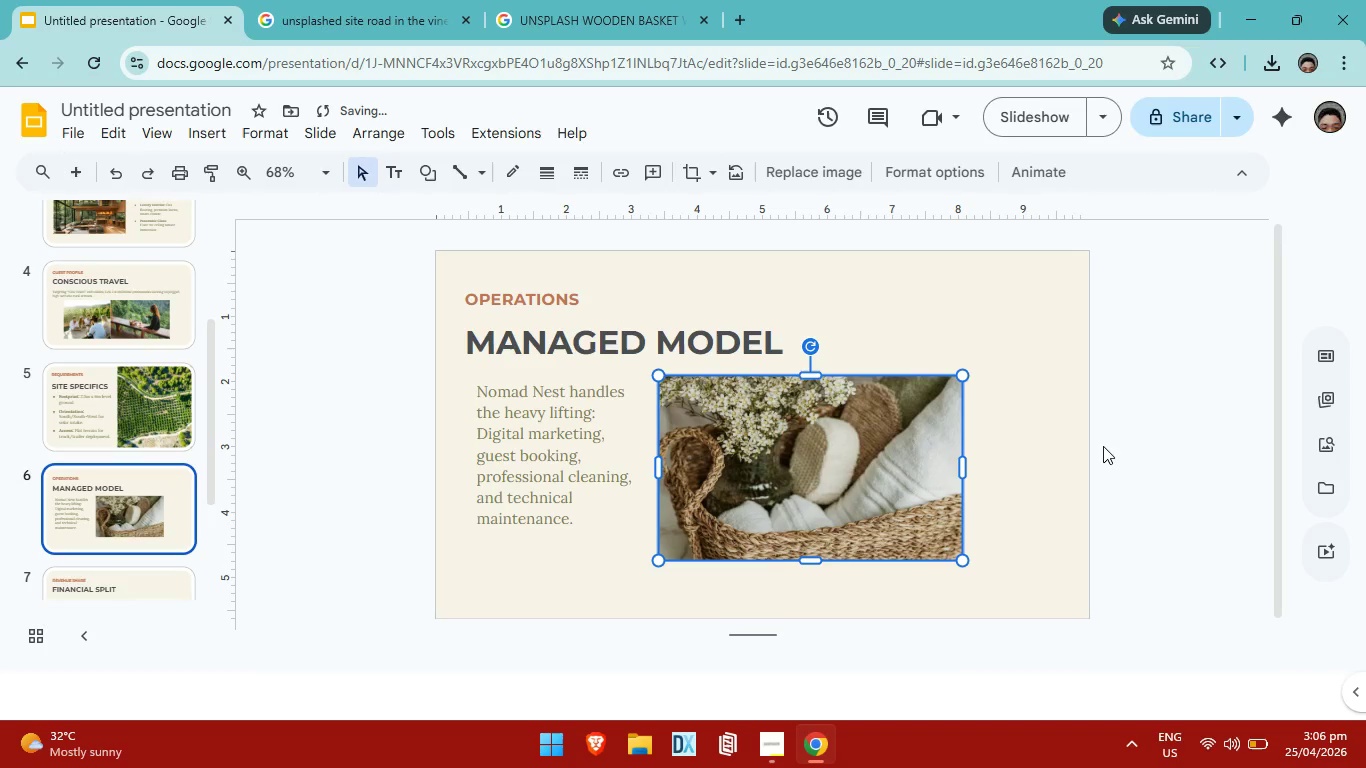 
key(ArrowRight)
 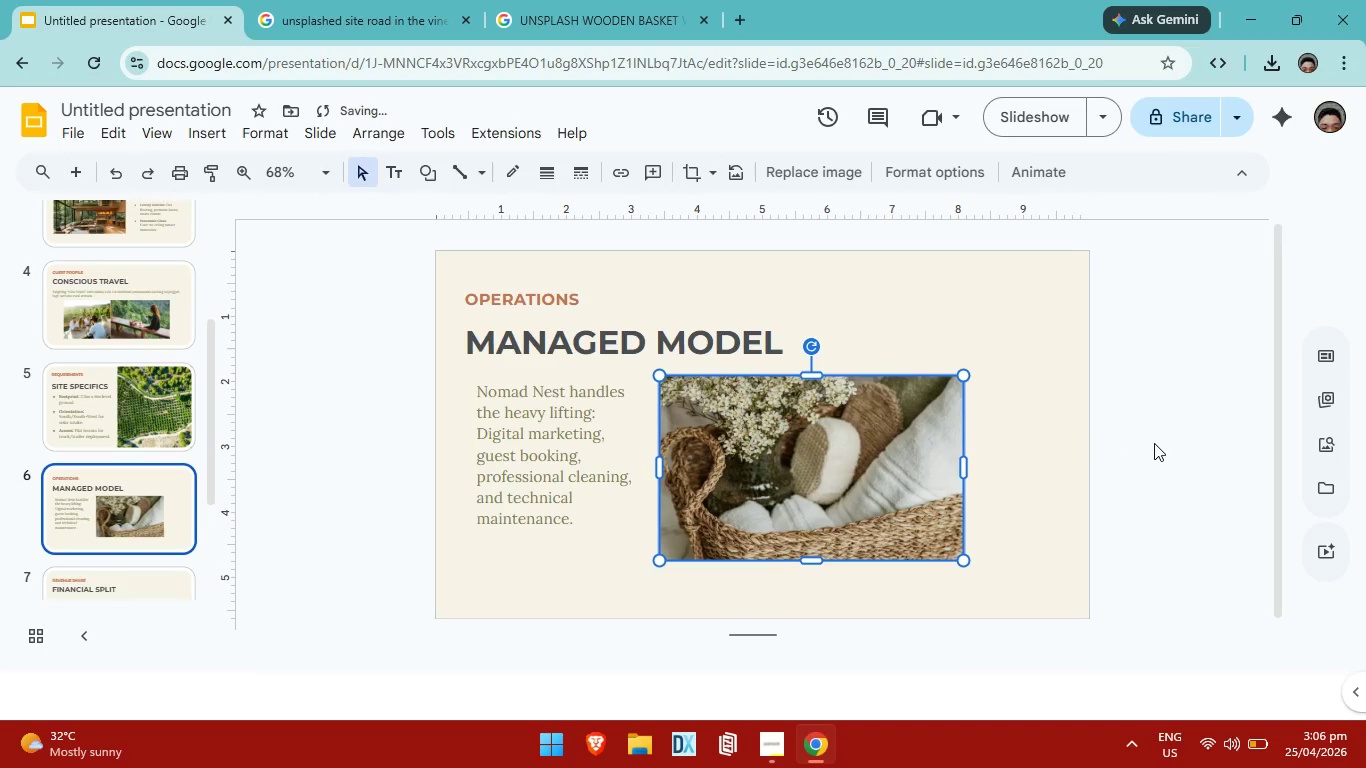 
key(ArrowRight)
 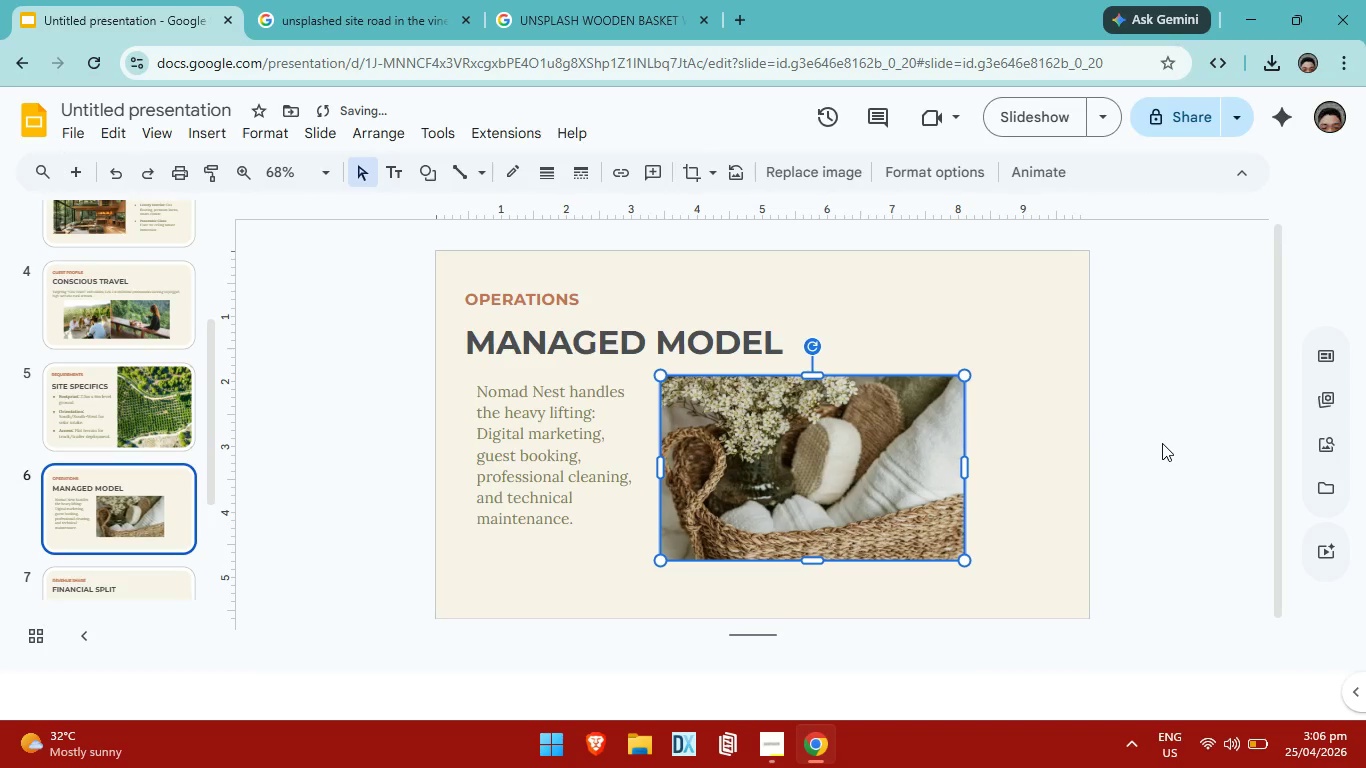 
key(ArrowRight)
 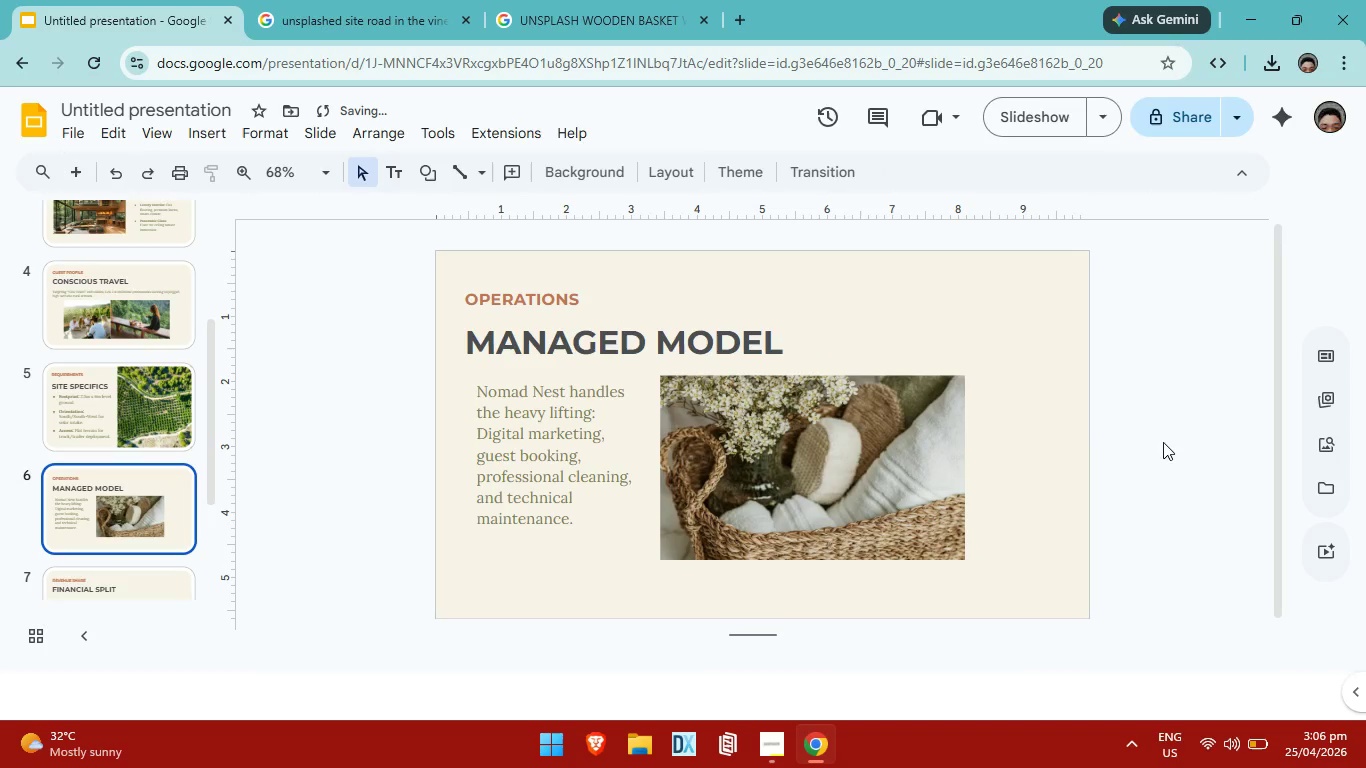 
left_click([1163, 442])
 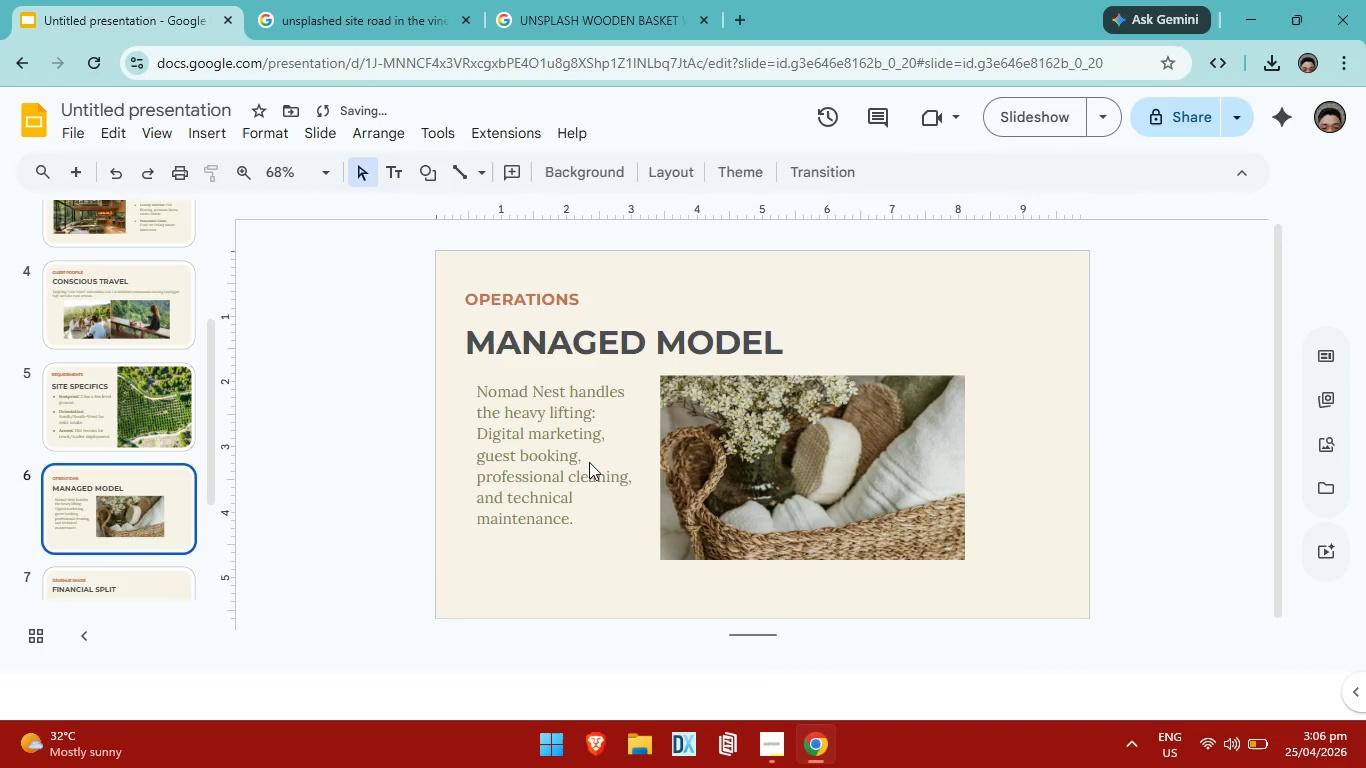 
left_click([589, 462])
 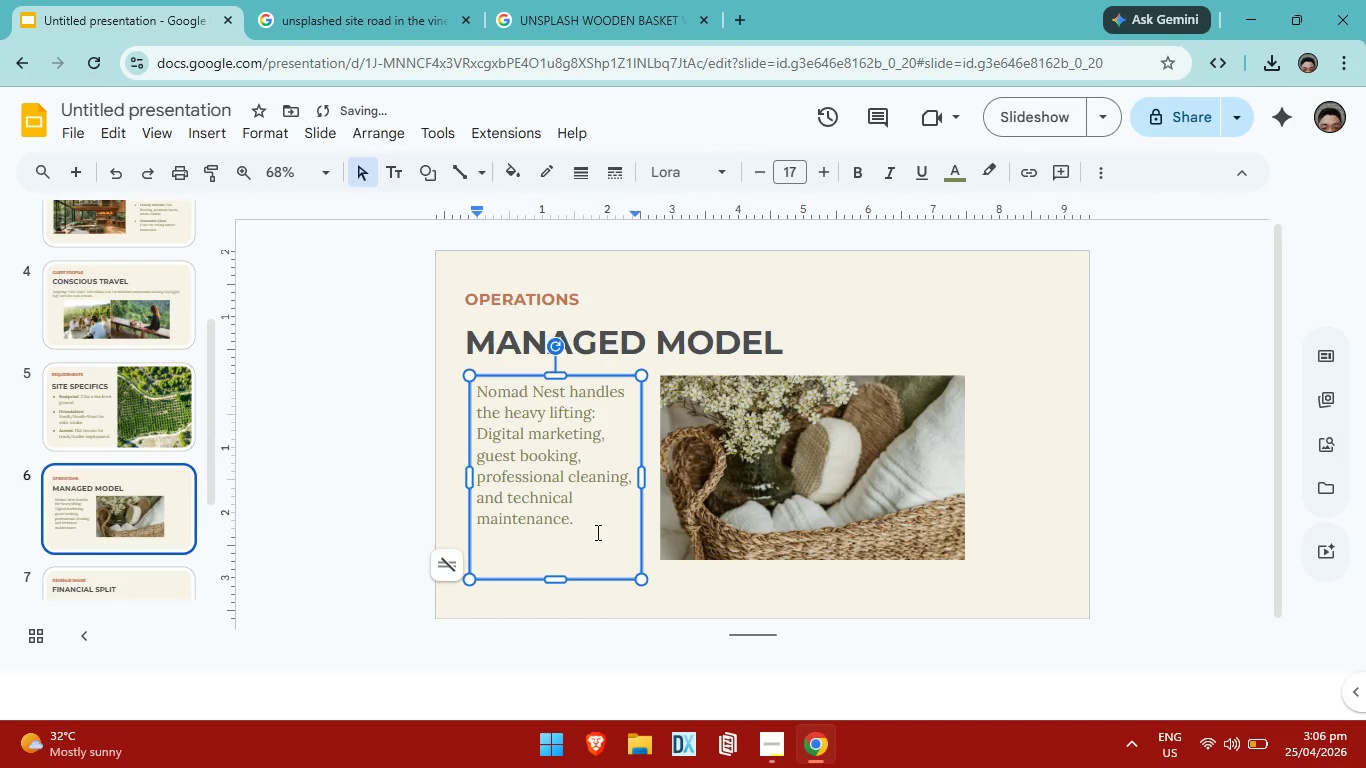 
left_click_drag(start_coordinate=[596, 530], to_coordinate=[491, 429])
 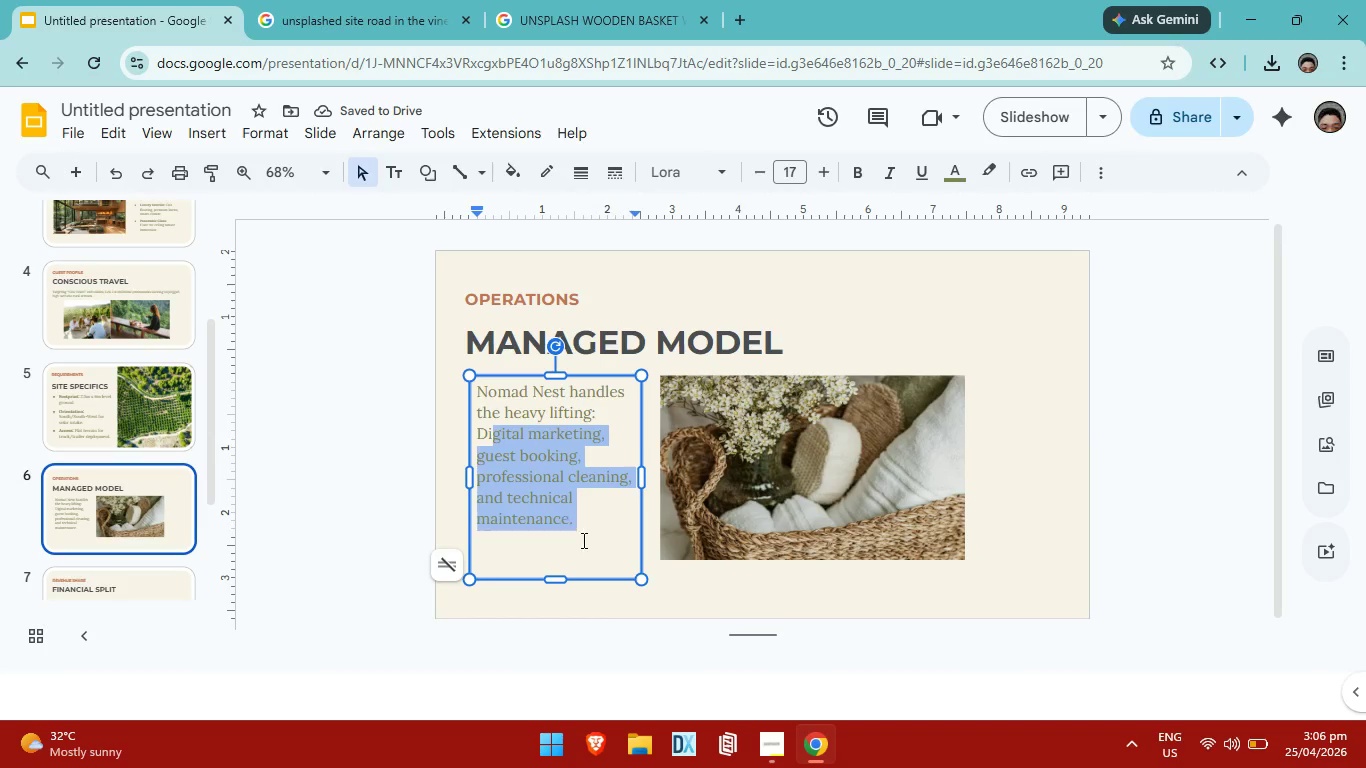 
left_click([582, 540])
 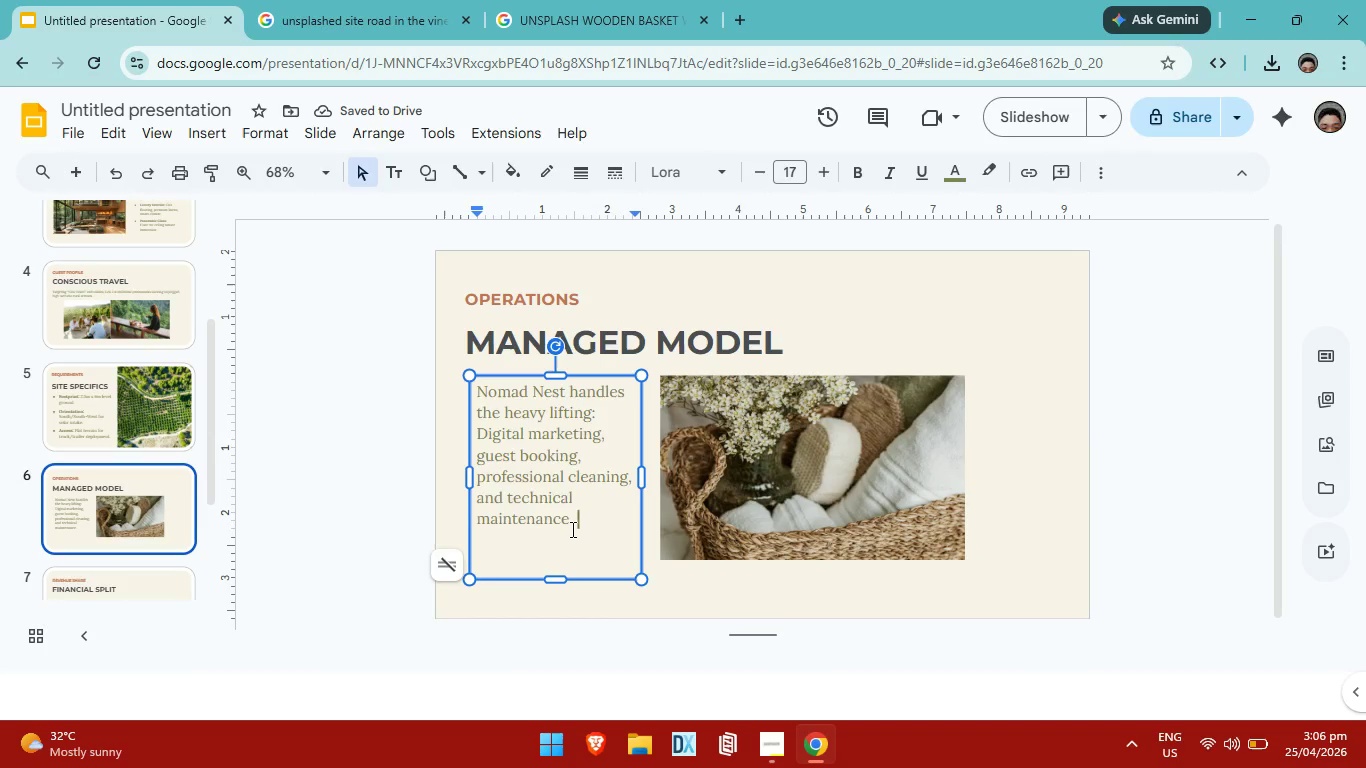 
left_click_drag(start_coordinate=[571, 529], to_coordinate=[467, 396])
 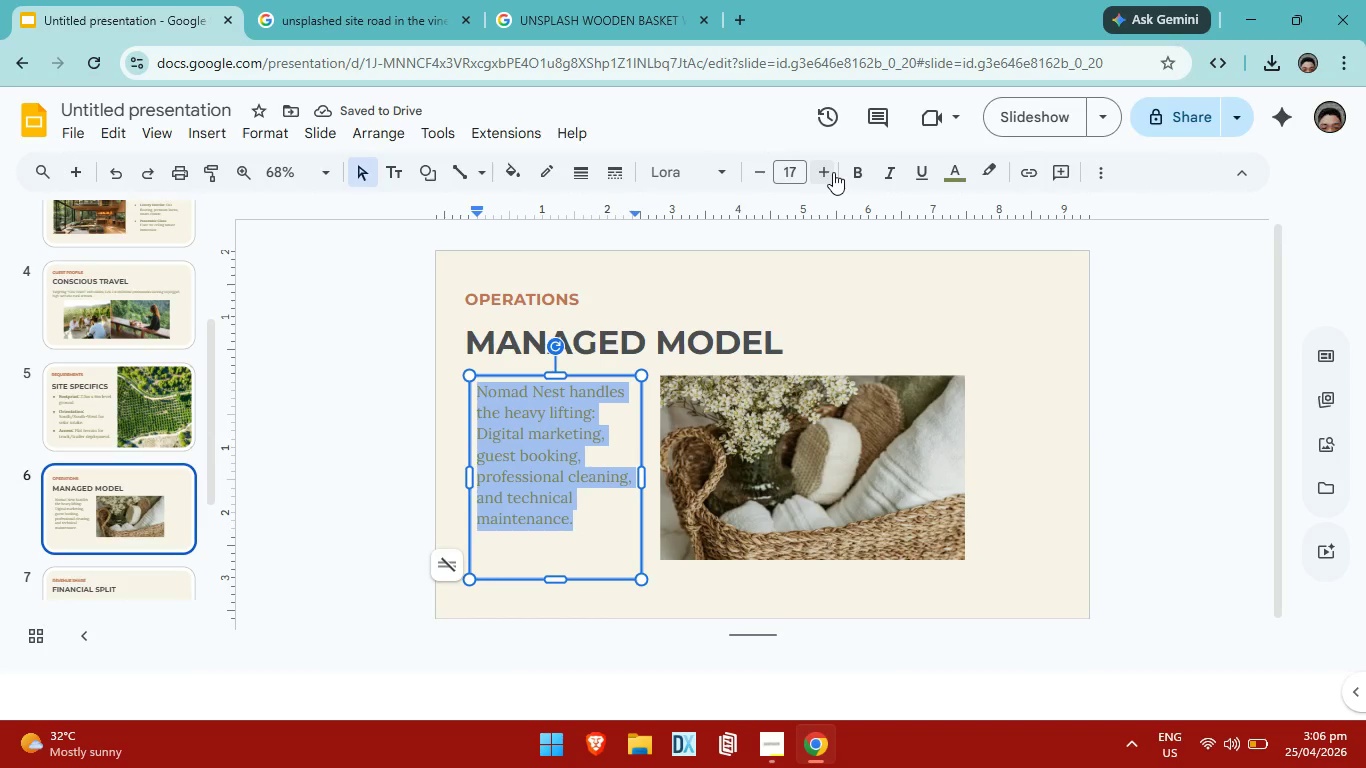 
left_click([833, 172])
 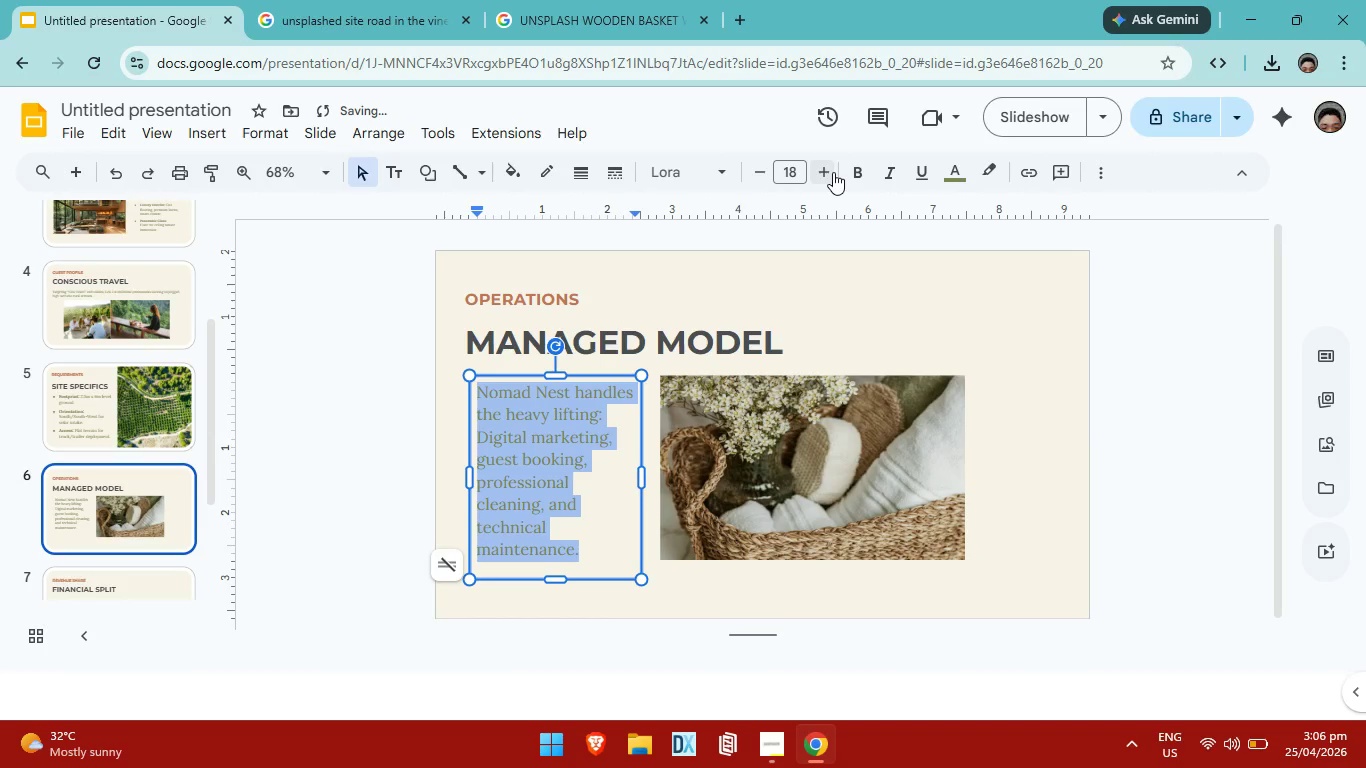 
left_click([833, 172])
 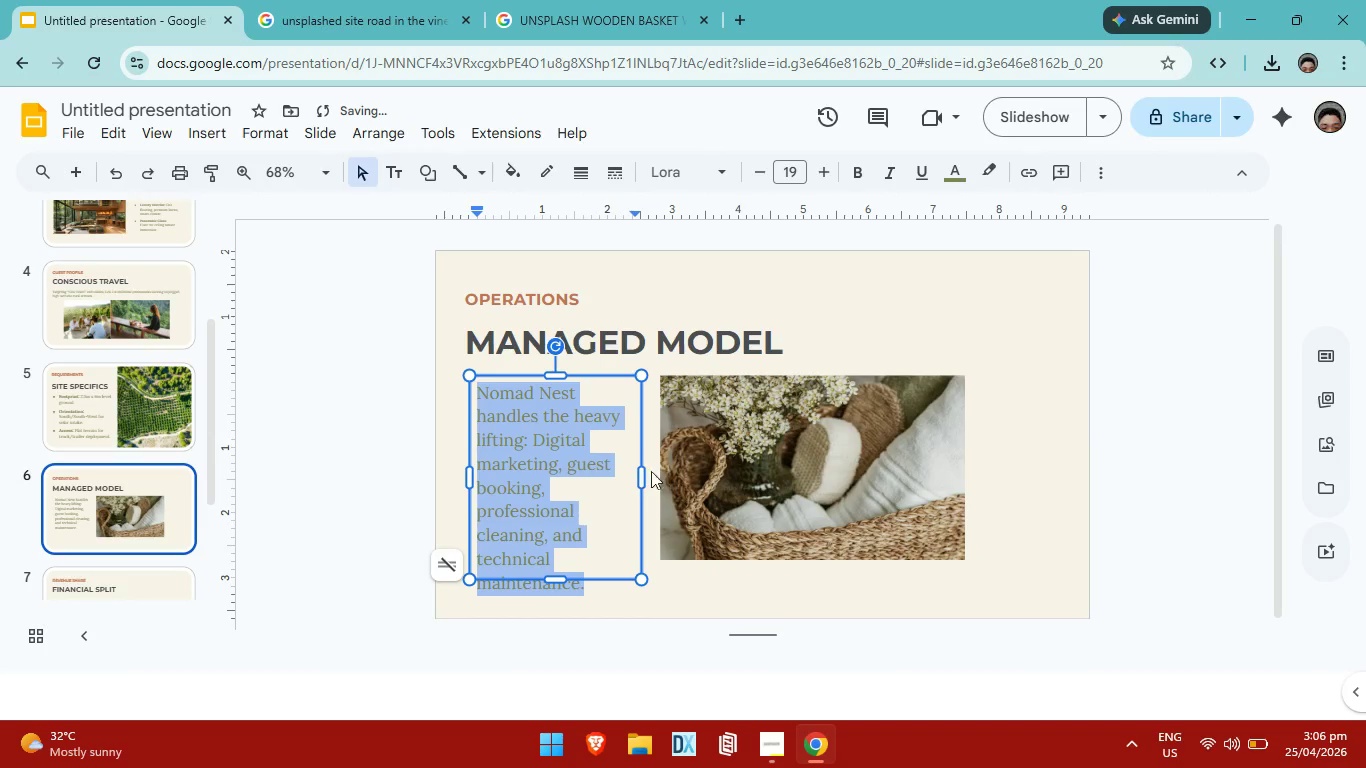 
left_click_drag(start_coordinate=[642, 471], to_coordinate=[651, 470])
 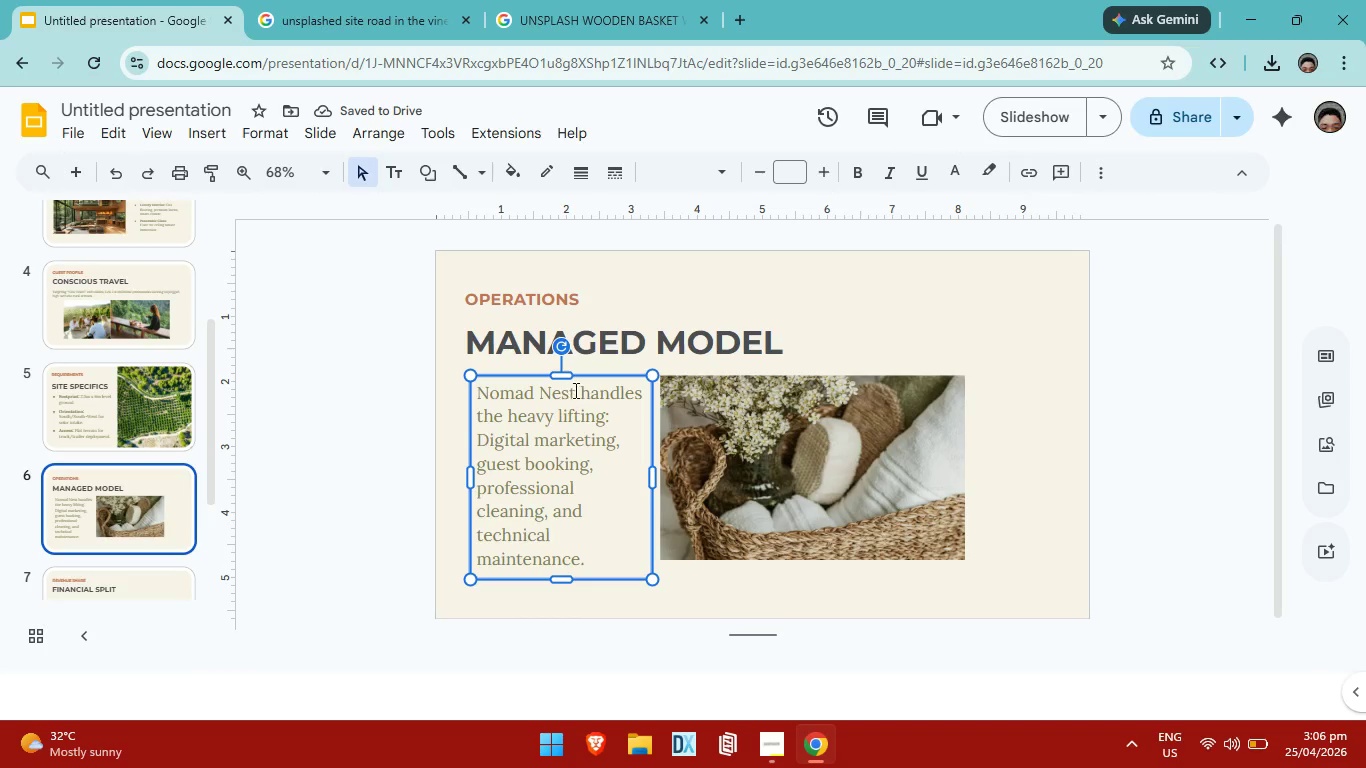 
left_click([608, 376])
 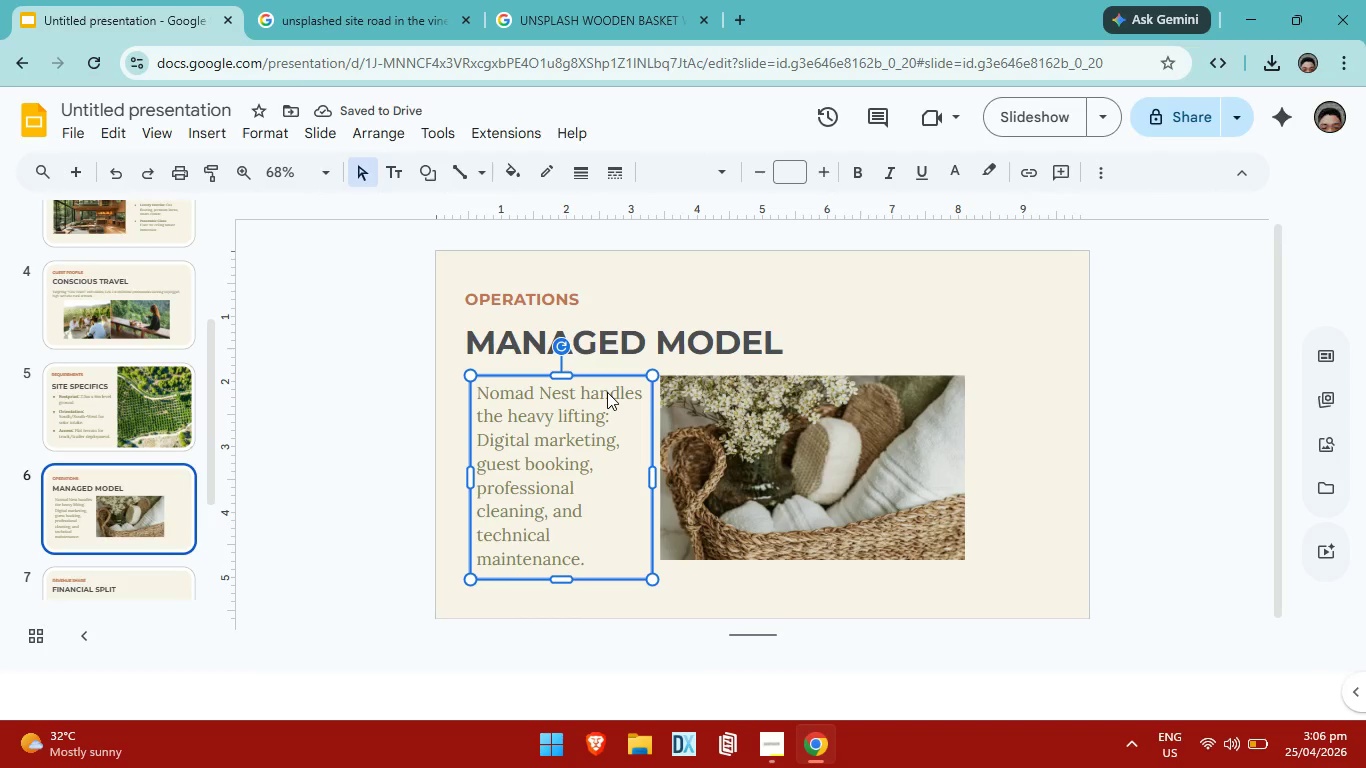 
key(ArrowUp)
 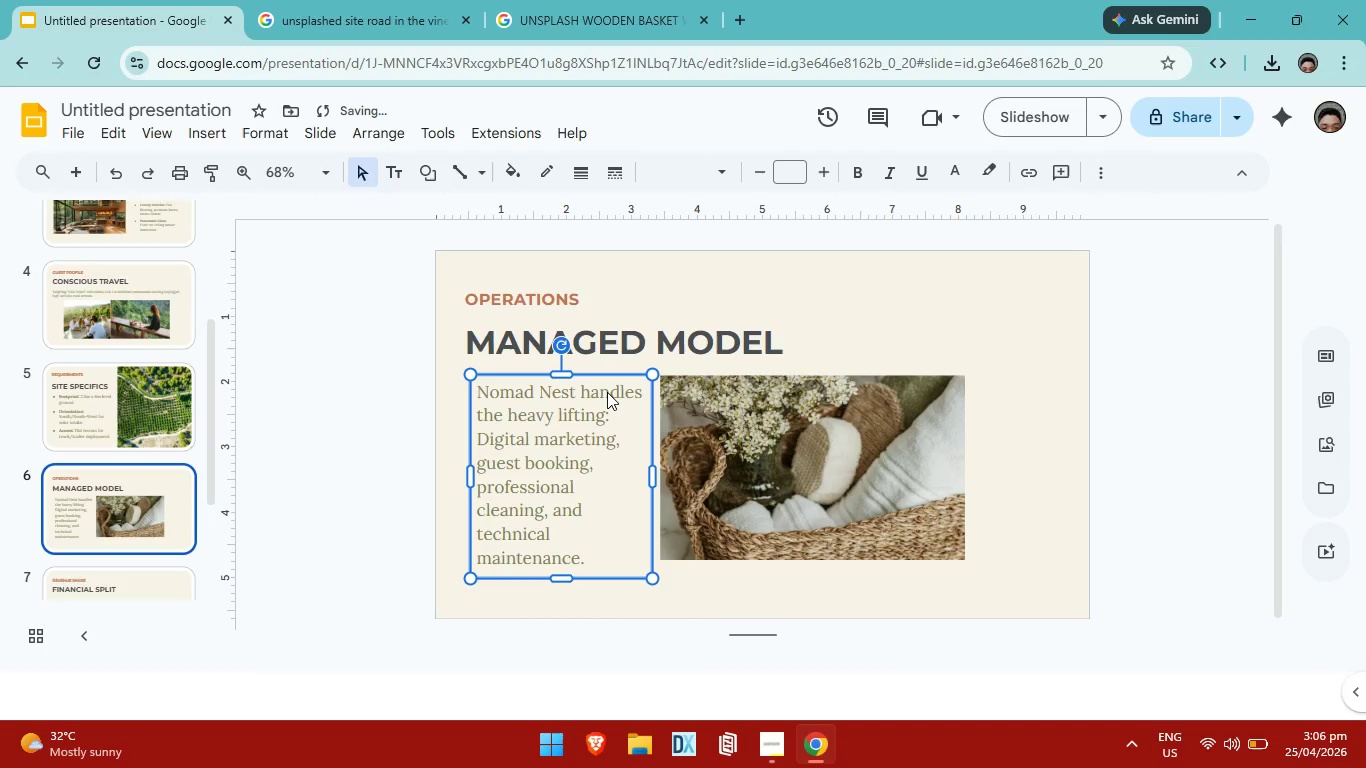 
key(ArrowUp)
 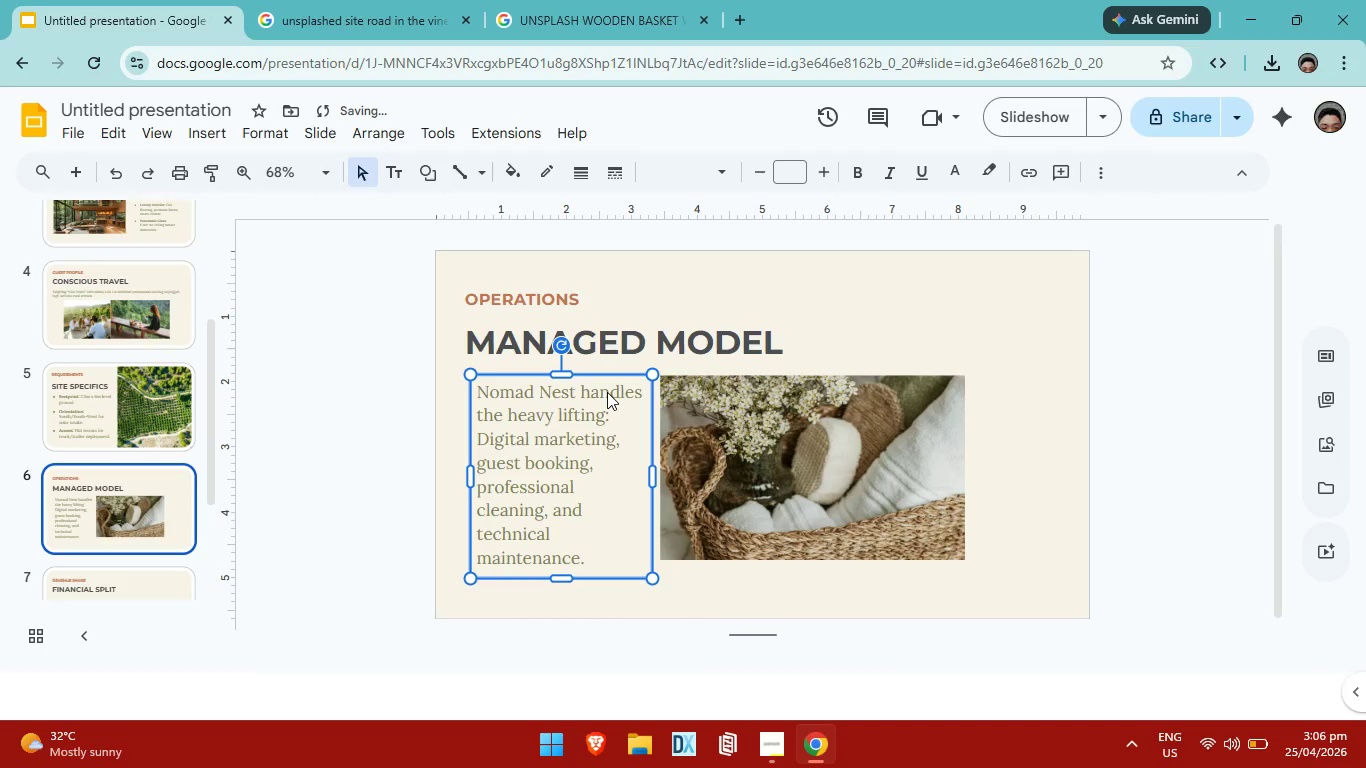 
key(ArrowUp)
 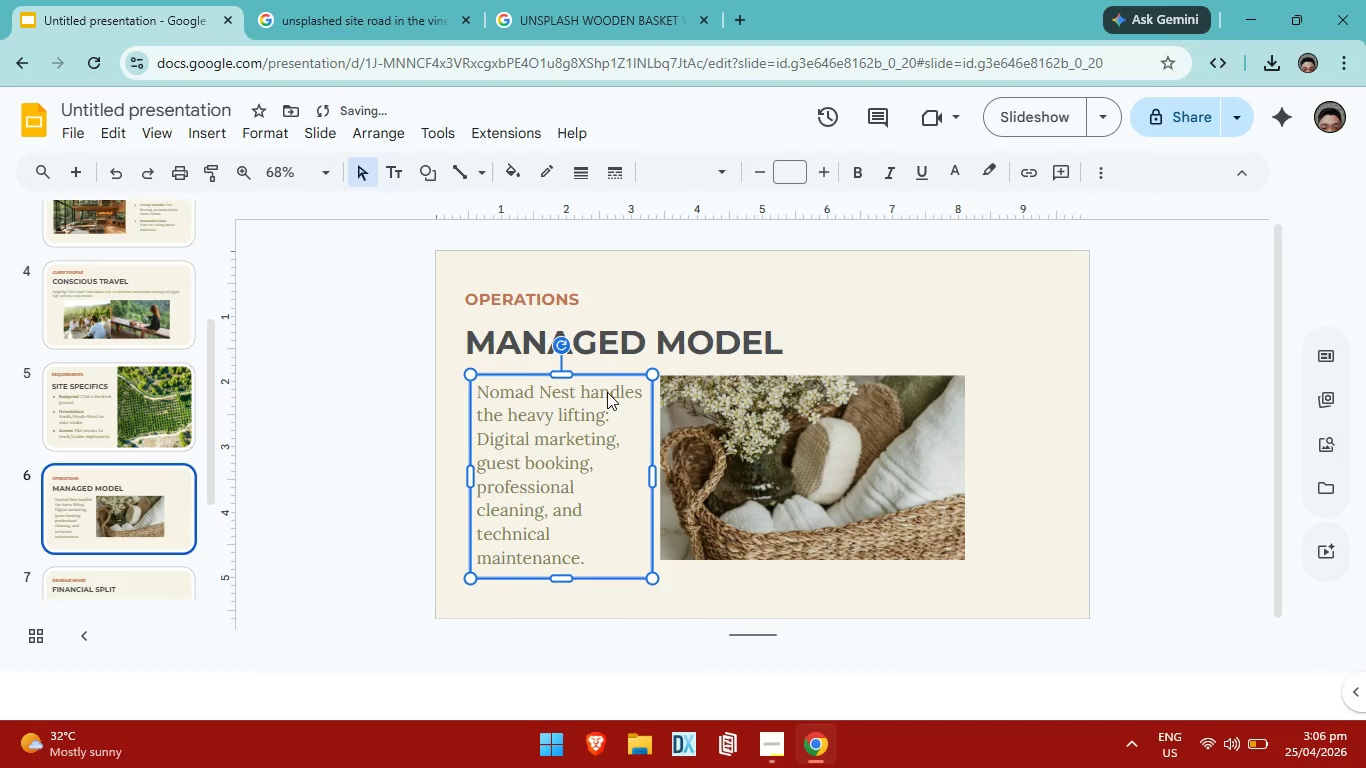 
key(ArrowUp)
 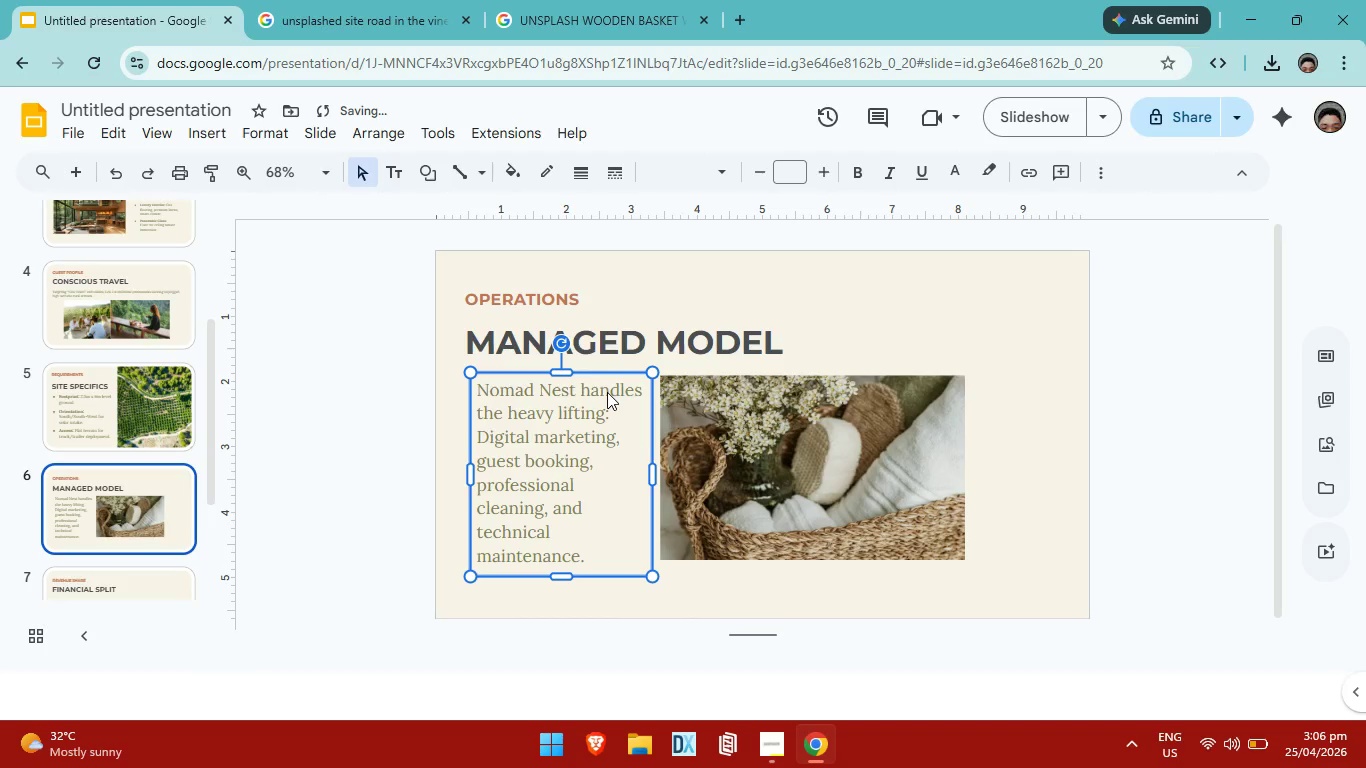 
key(ArrowUp)
 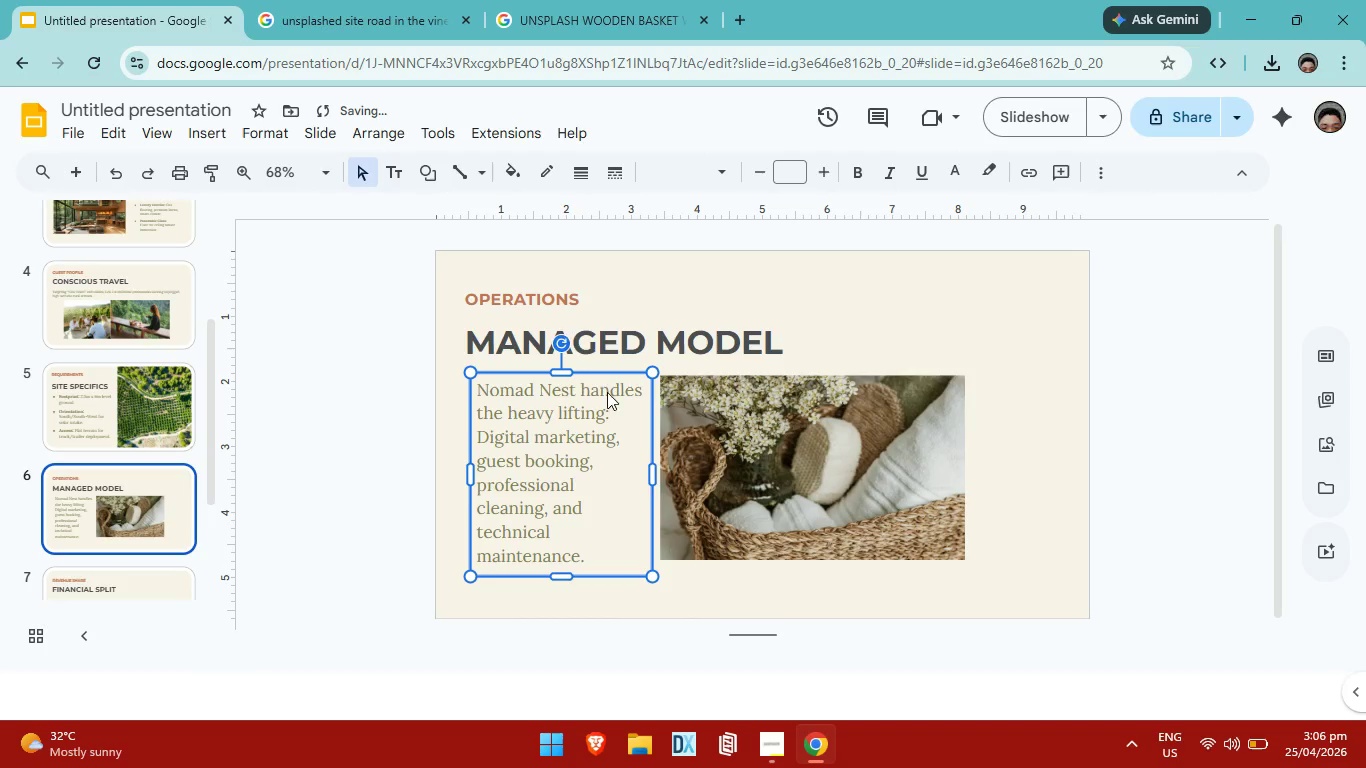 
key(ArrowUp)
 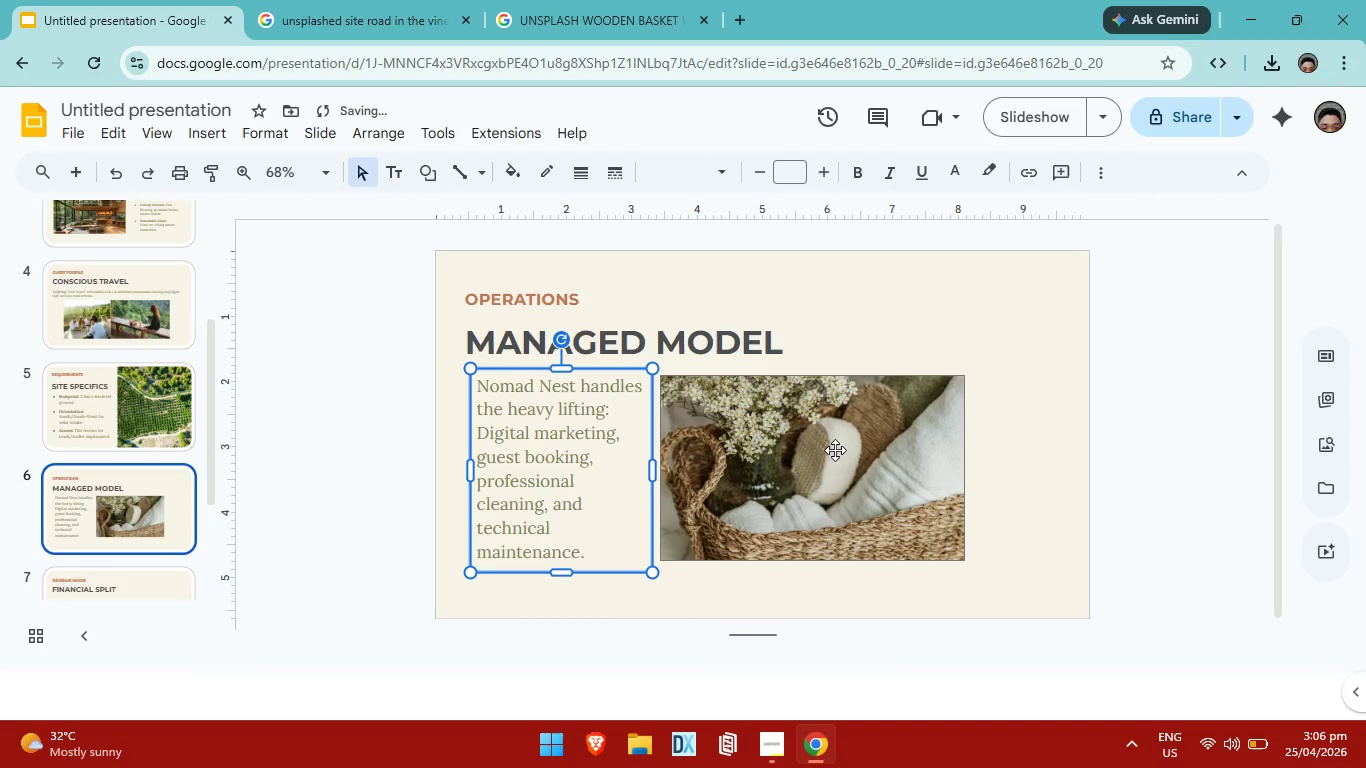 
key(ArrowUp)
 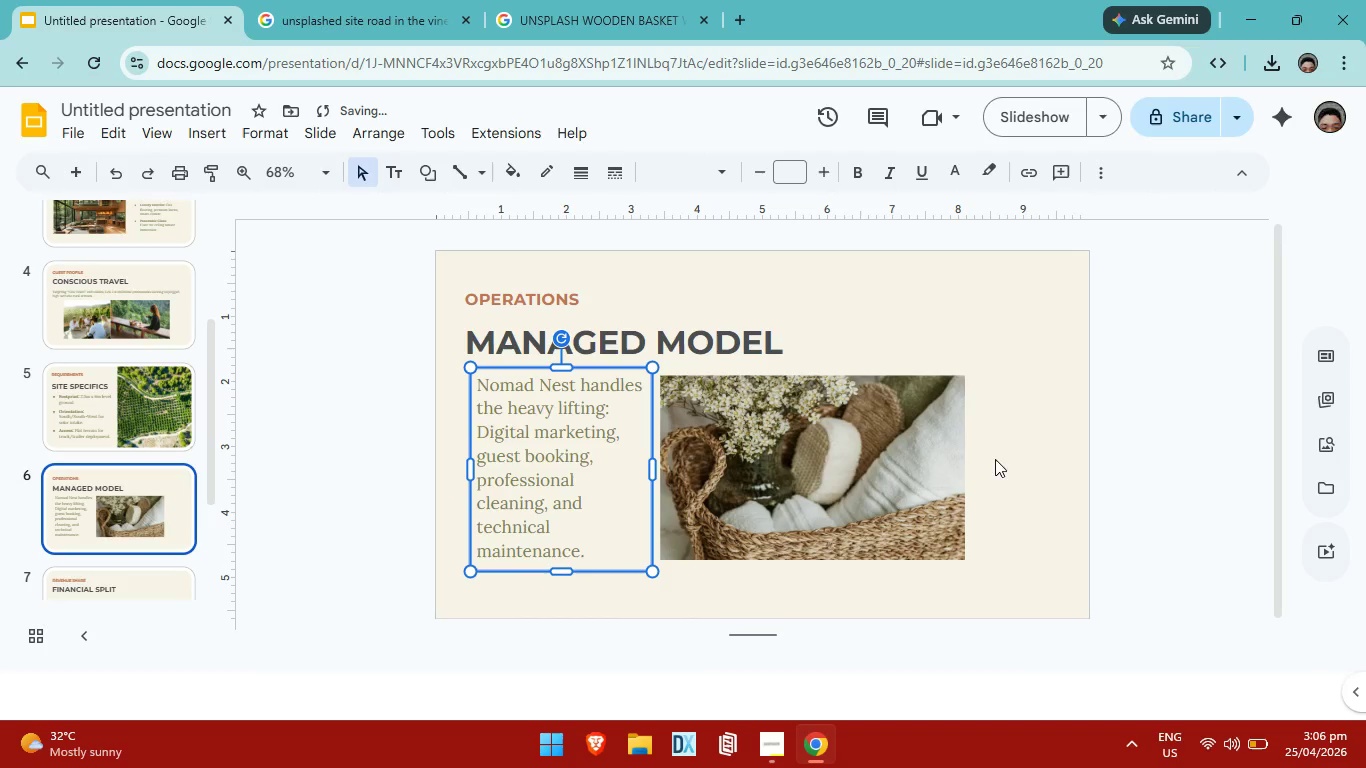 
key(ArrowUp)
 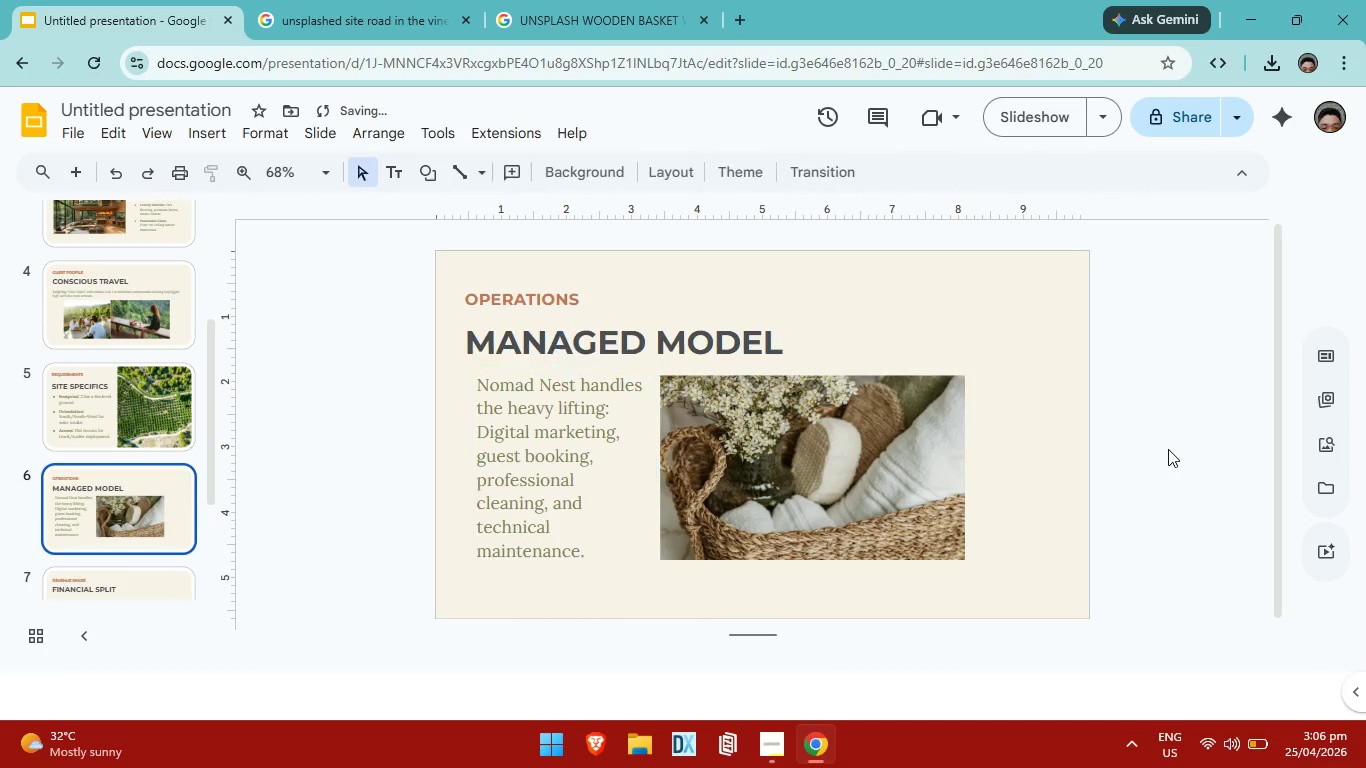 
left_click([1168, 449])
 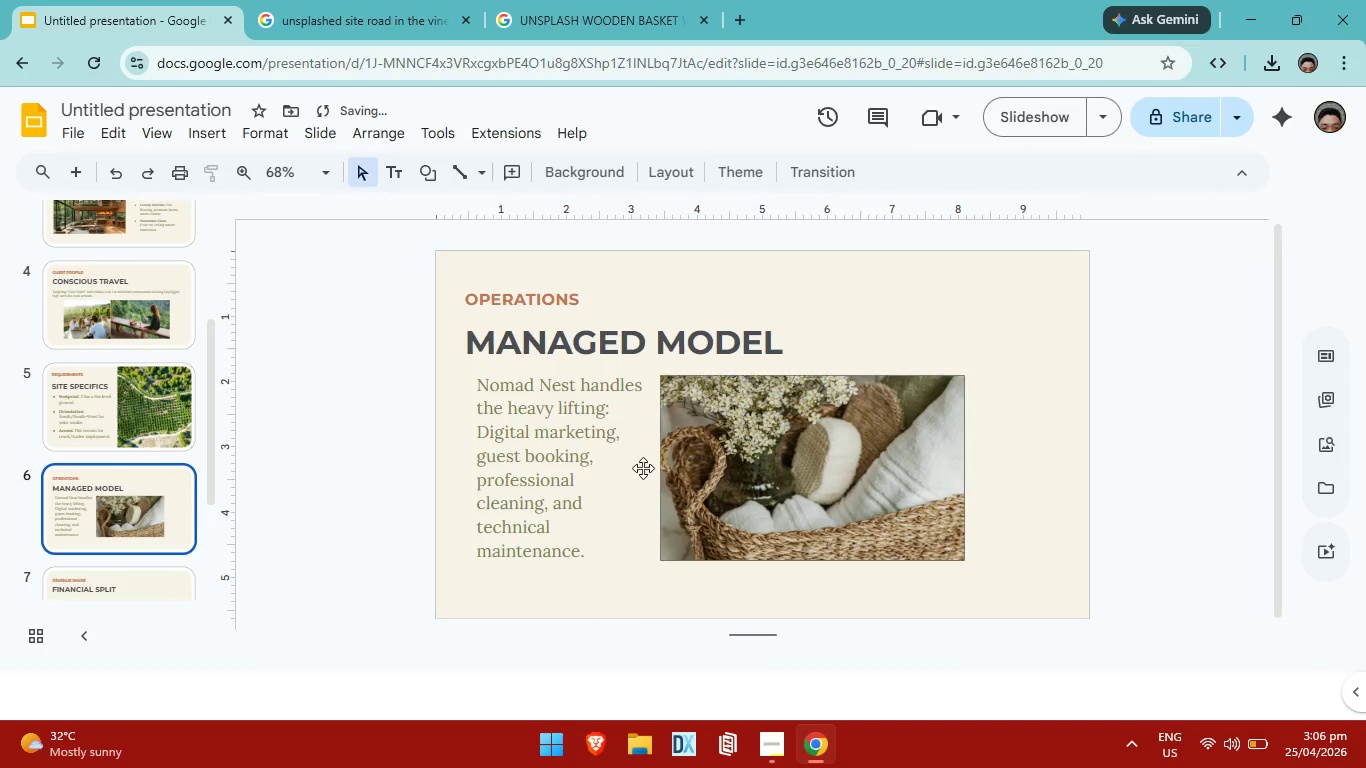 
left_click([564, 468])
 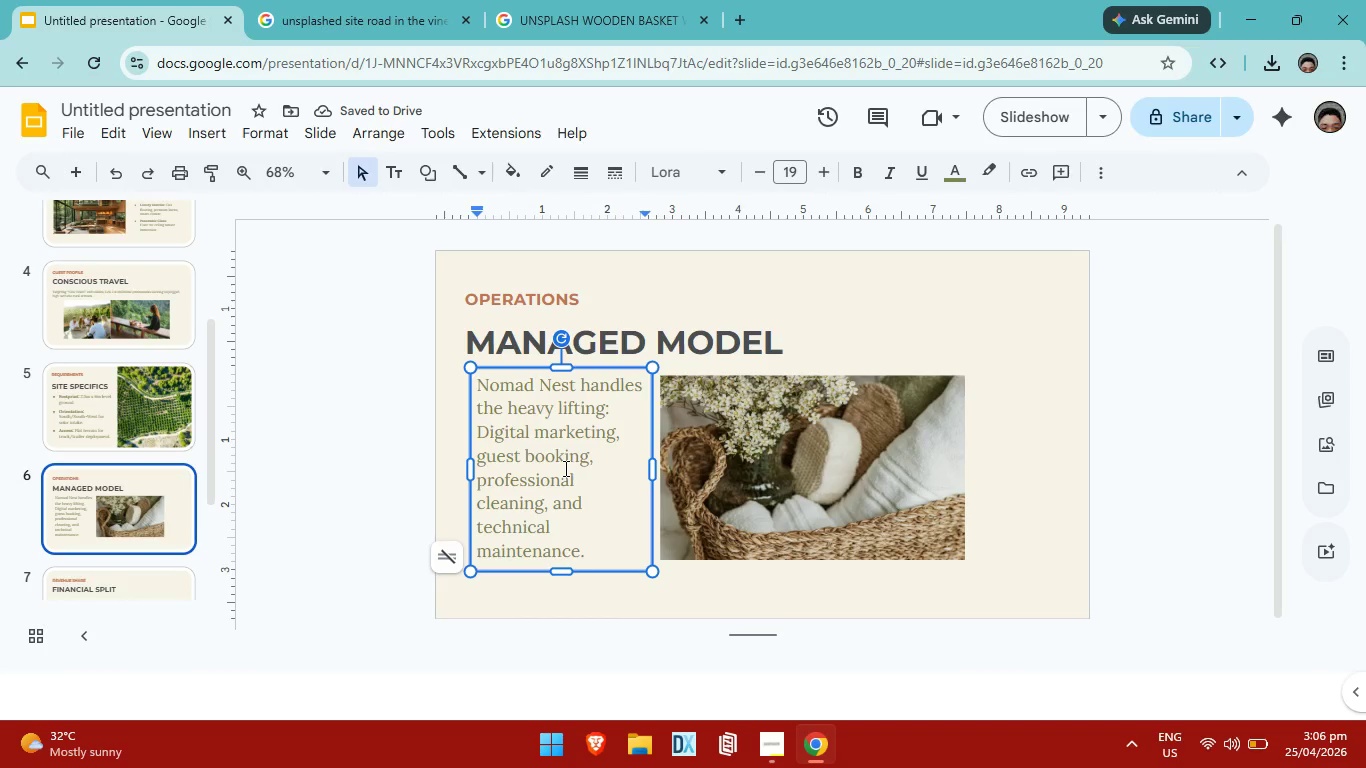 
key(ArrowLeft)
 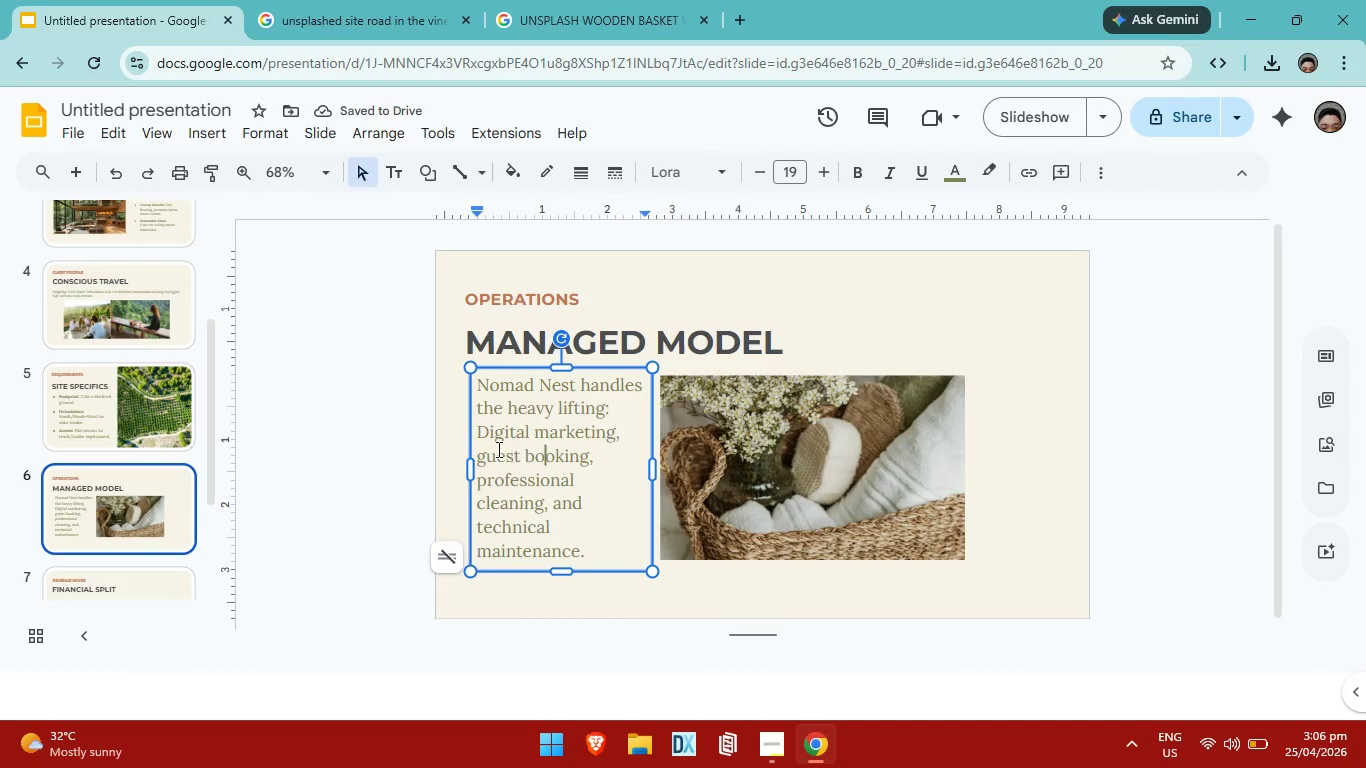 
key(ArrowLeft)
 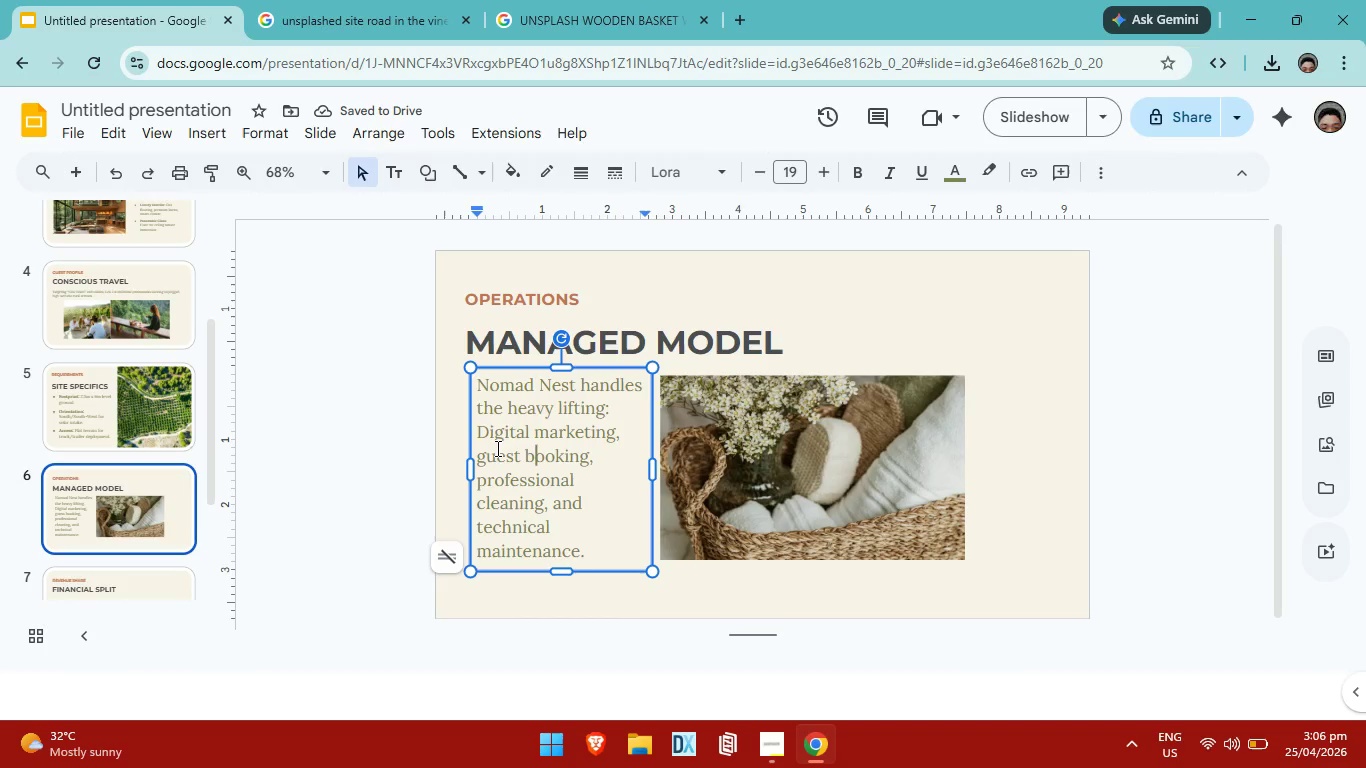 
key(ArrowLeft)
 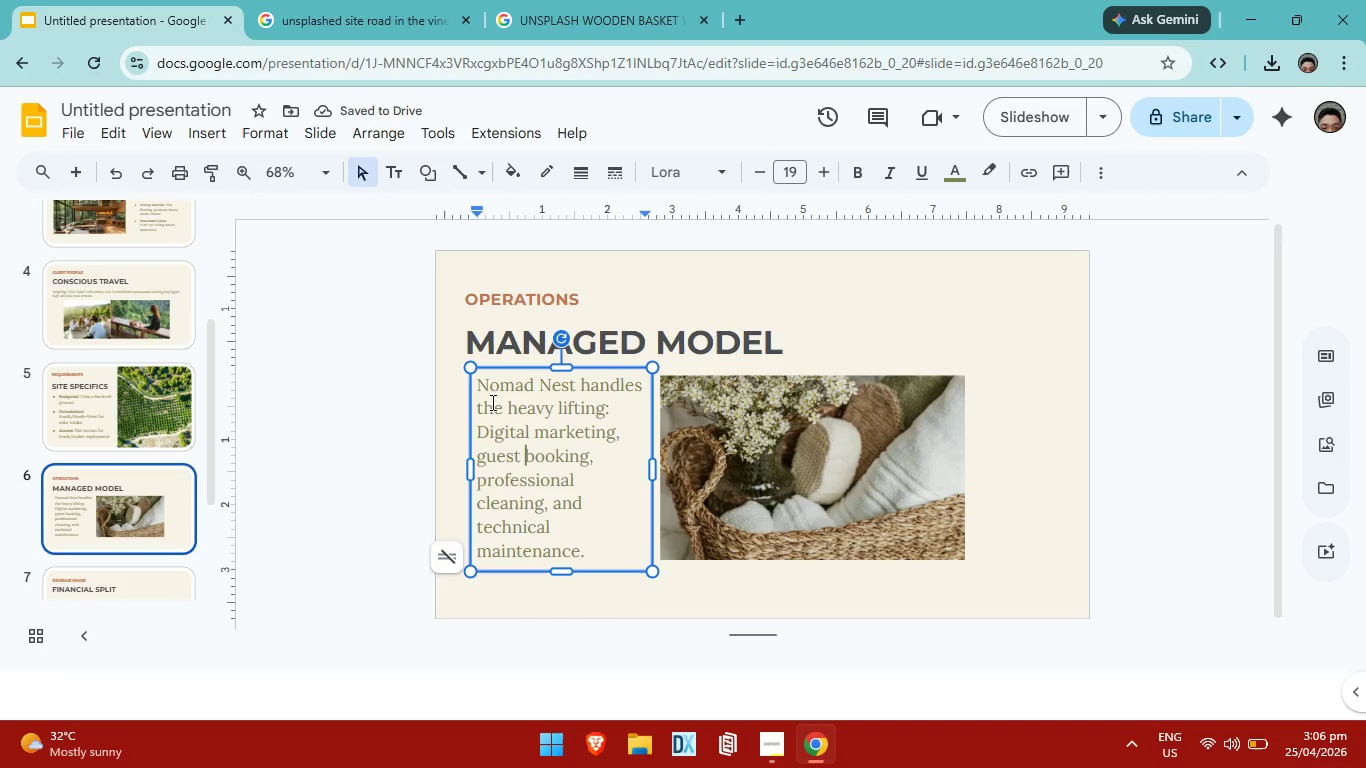 
key(ArrowLeft)
 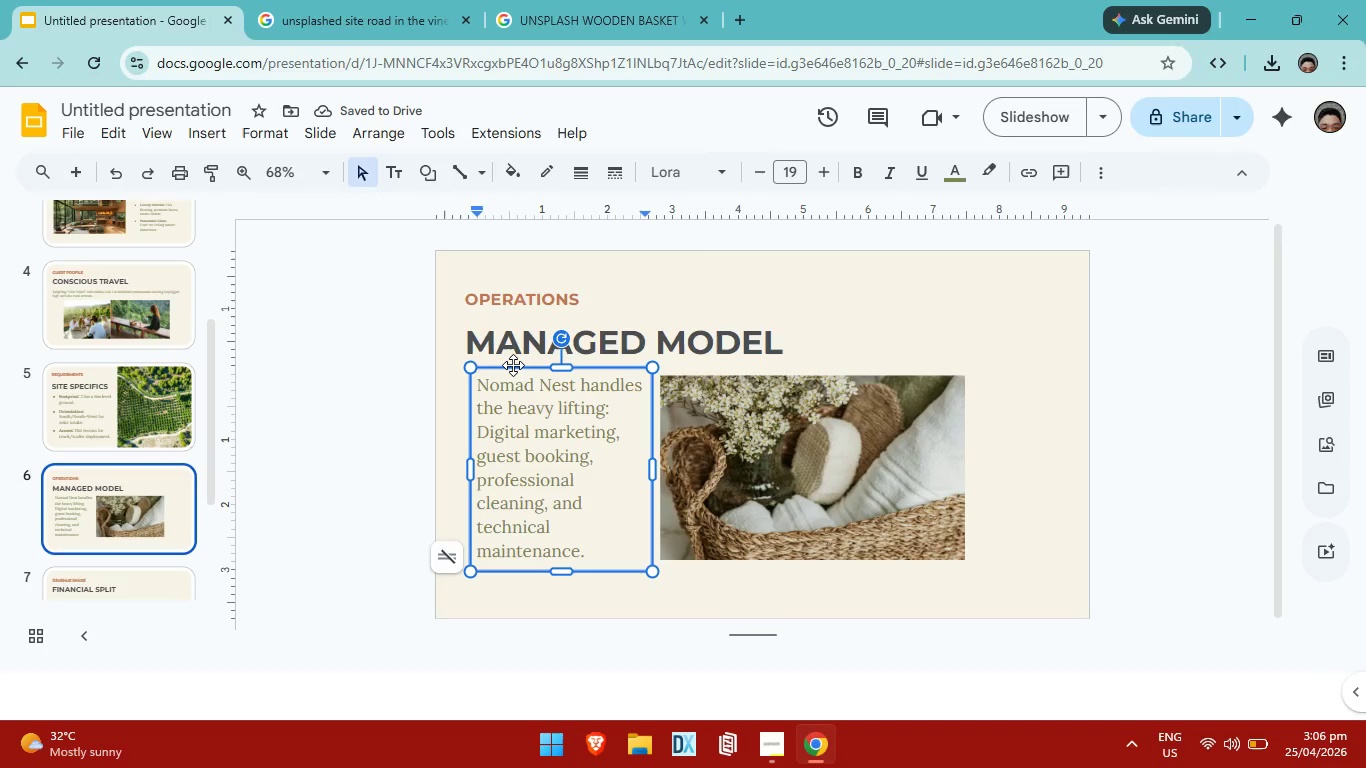 
left_click([513, 365])
 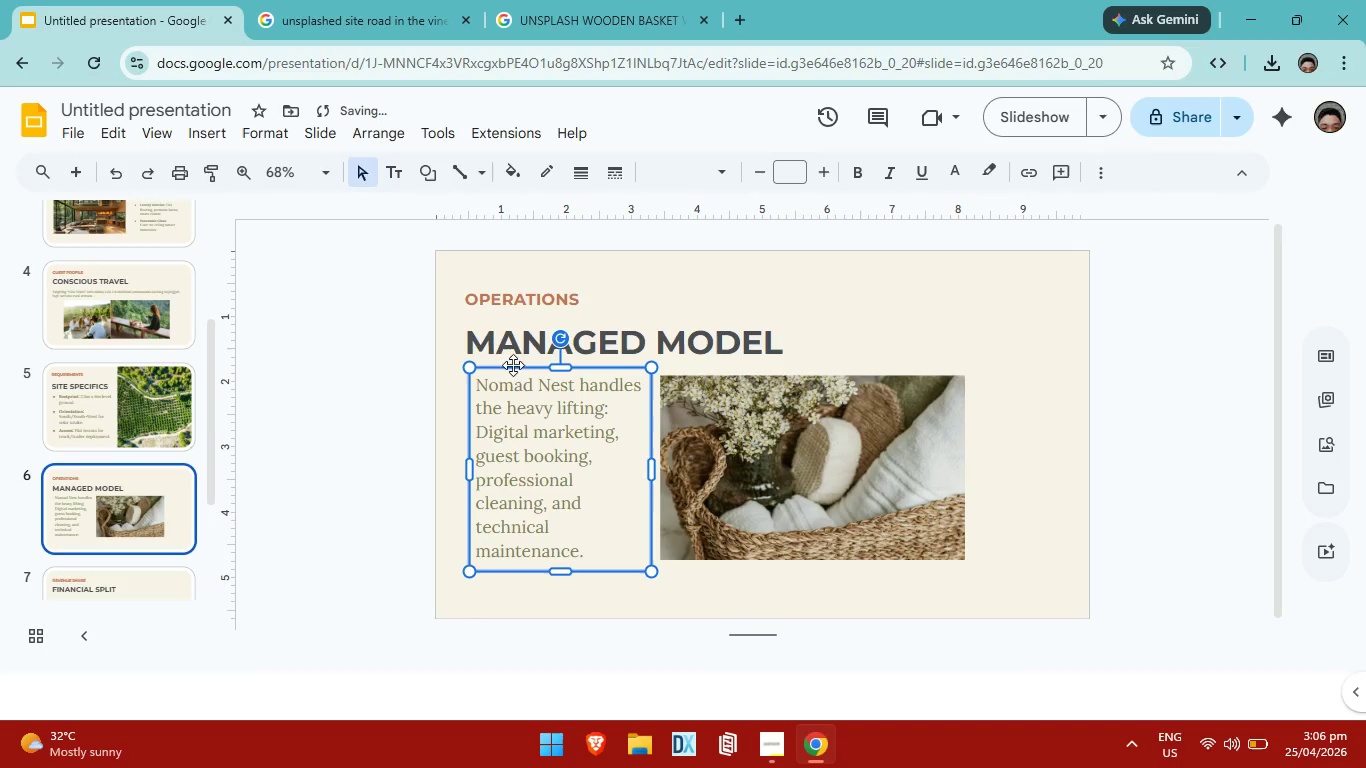 
key(ArrowLeft)
 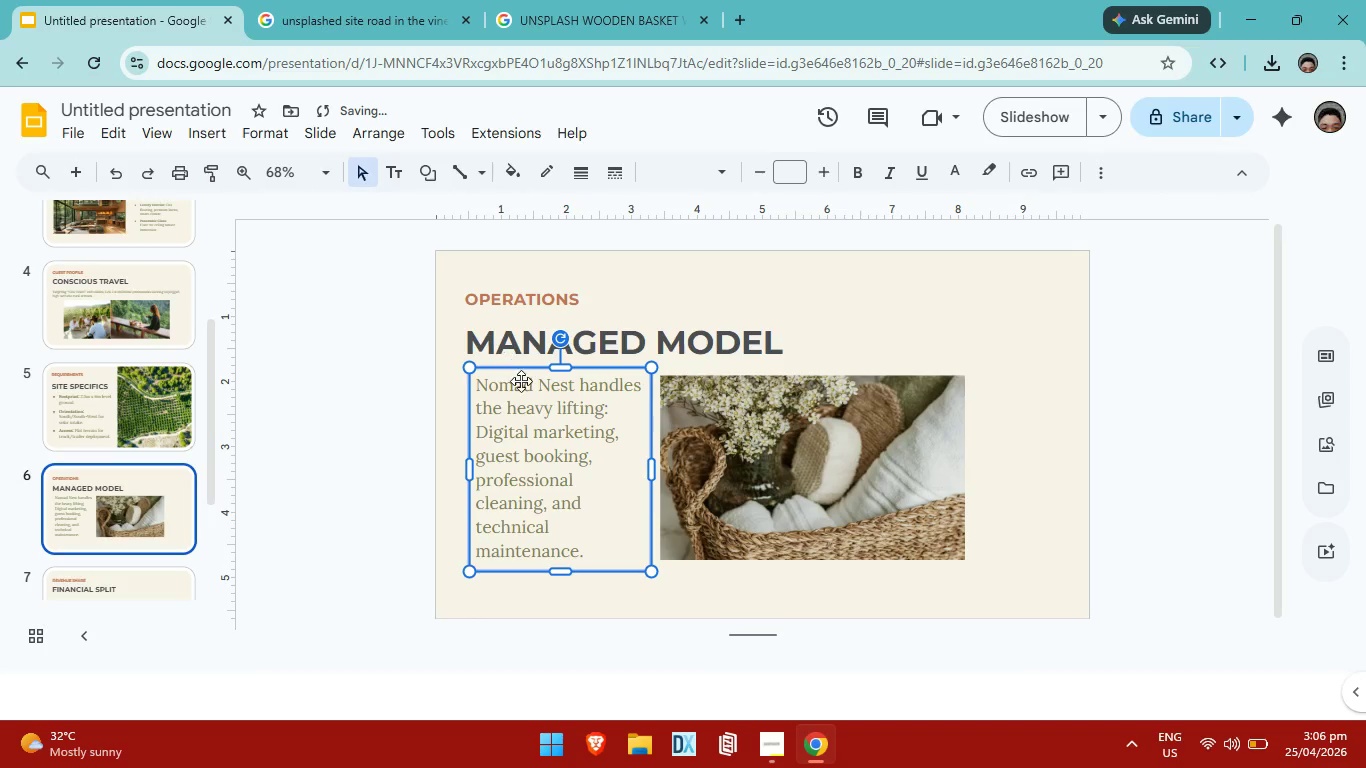 
key(ArrowLeft)
 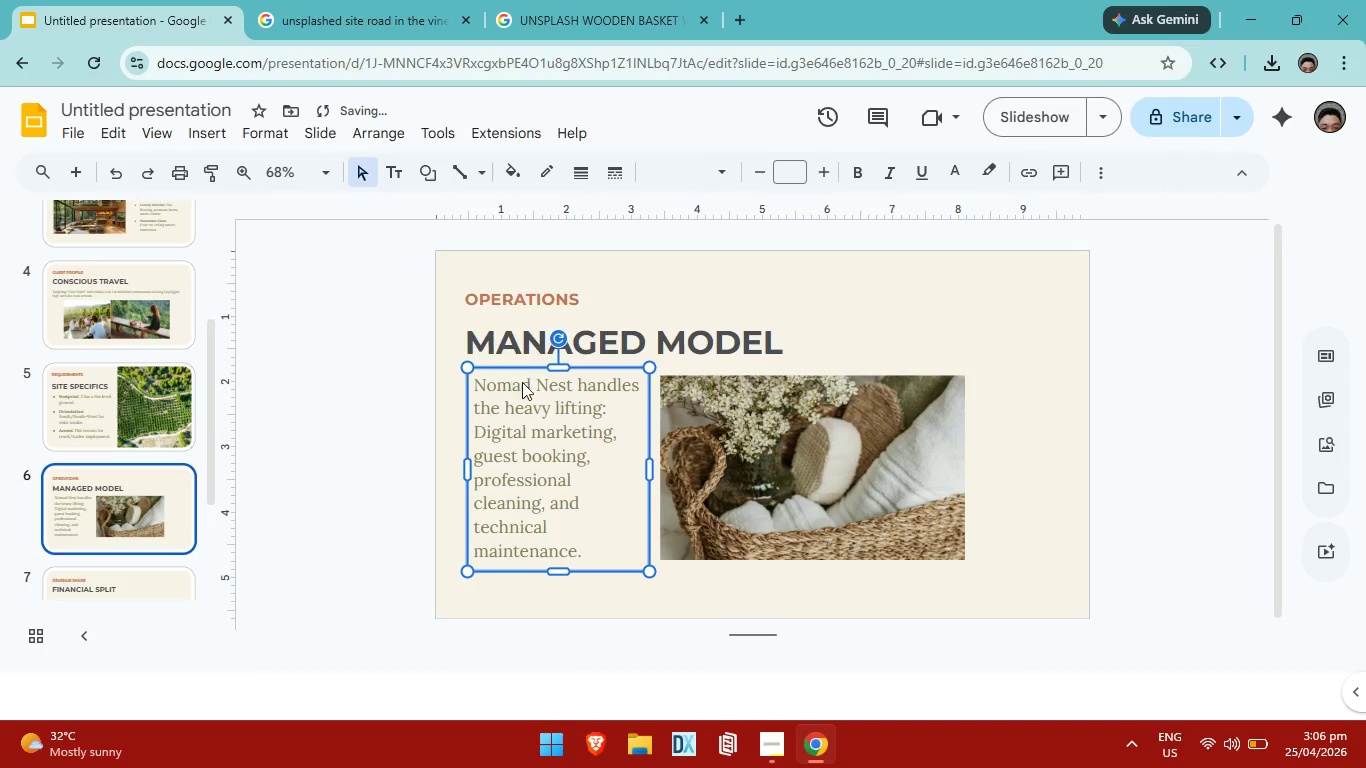 
key(ArrowLeft)
 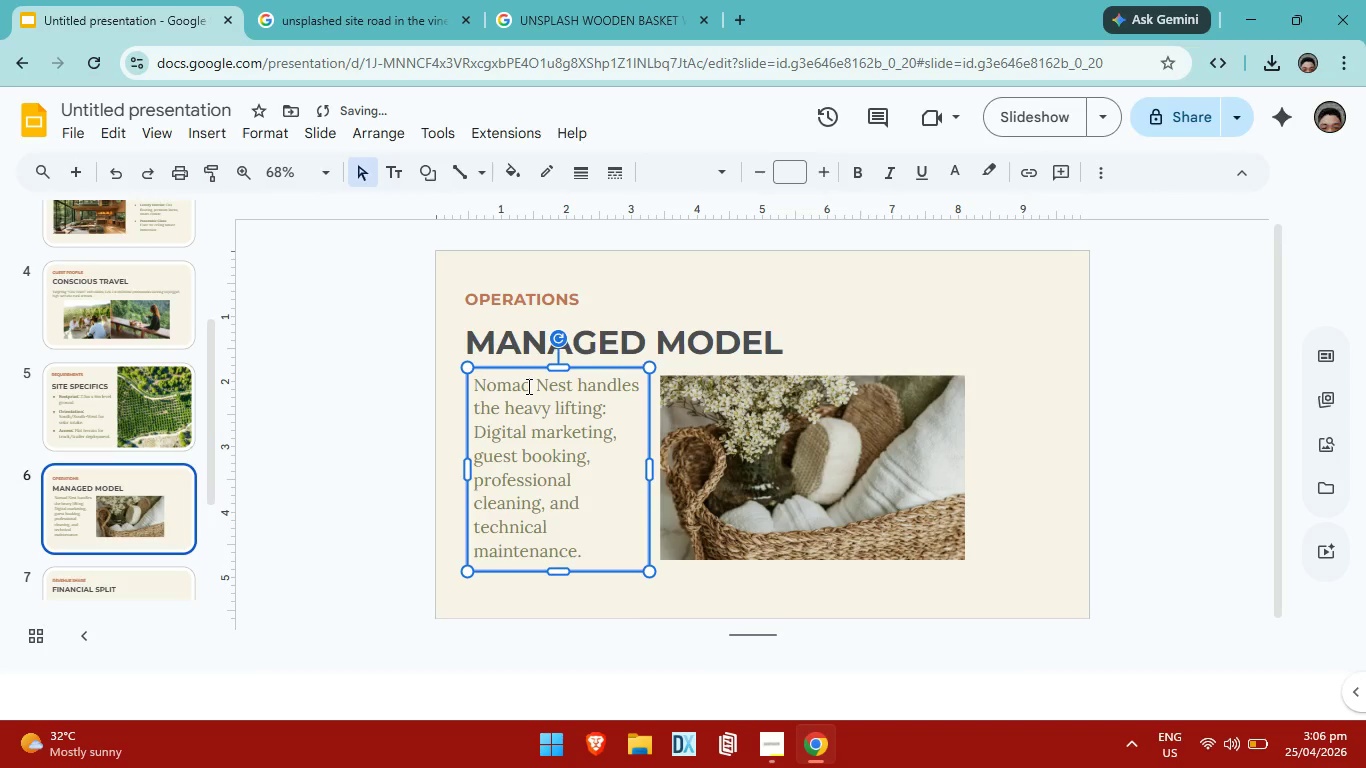 
key(ArrowLeft)
 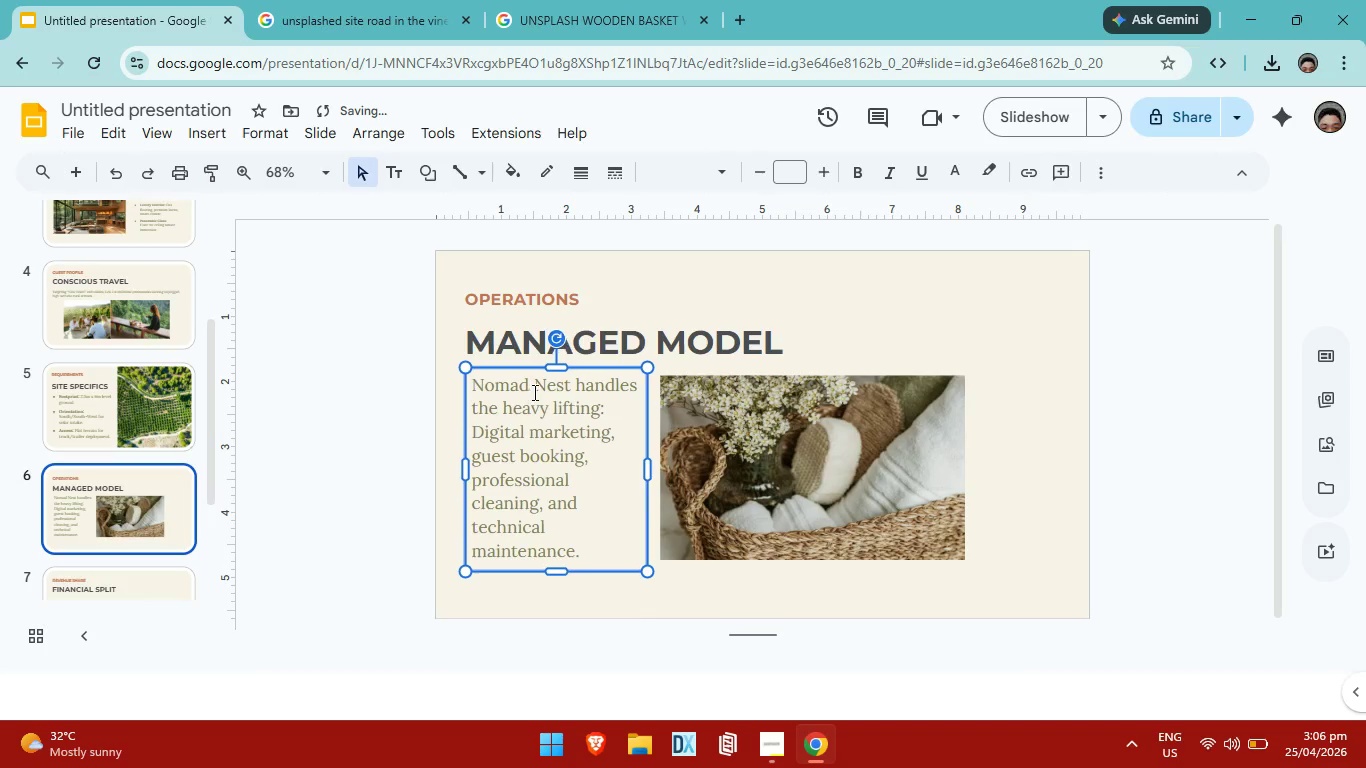 
key(ArrowLeft)
 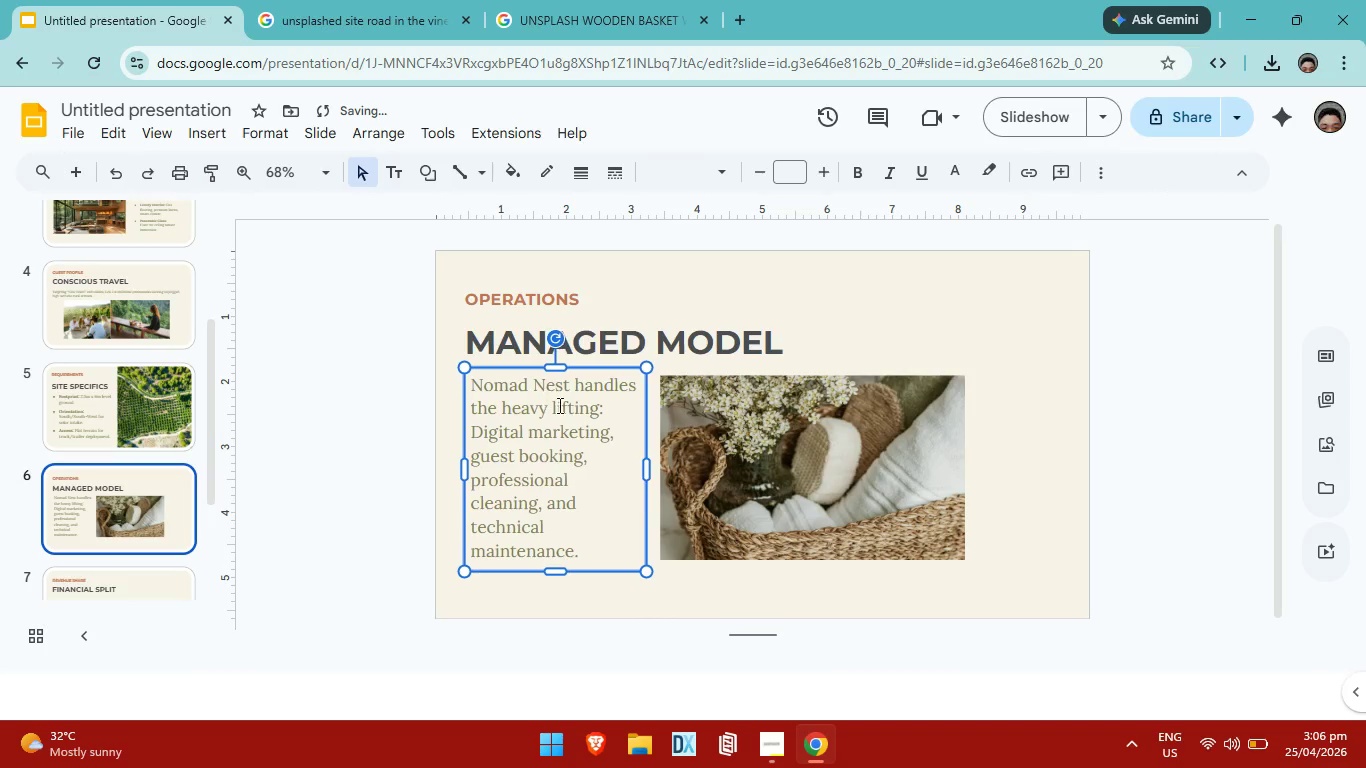 
key(ArrowLeft)
 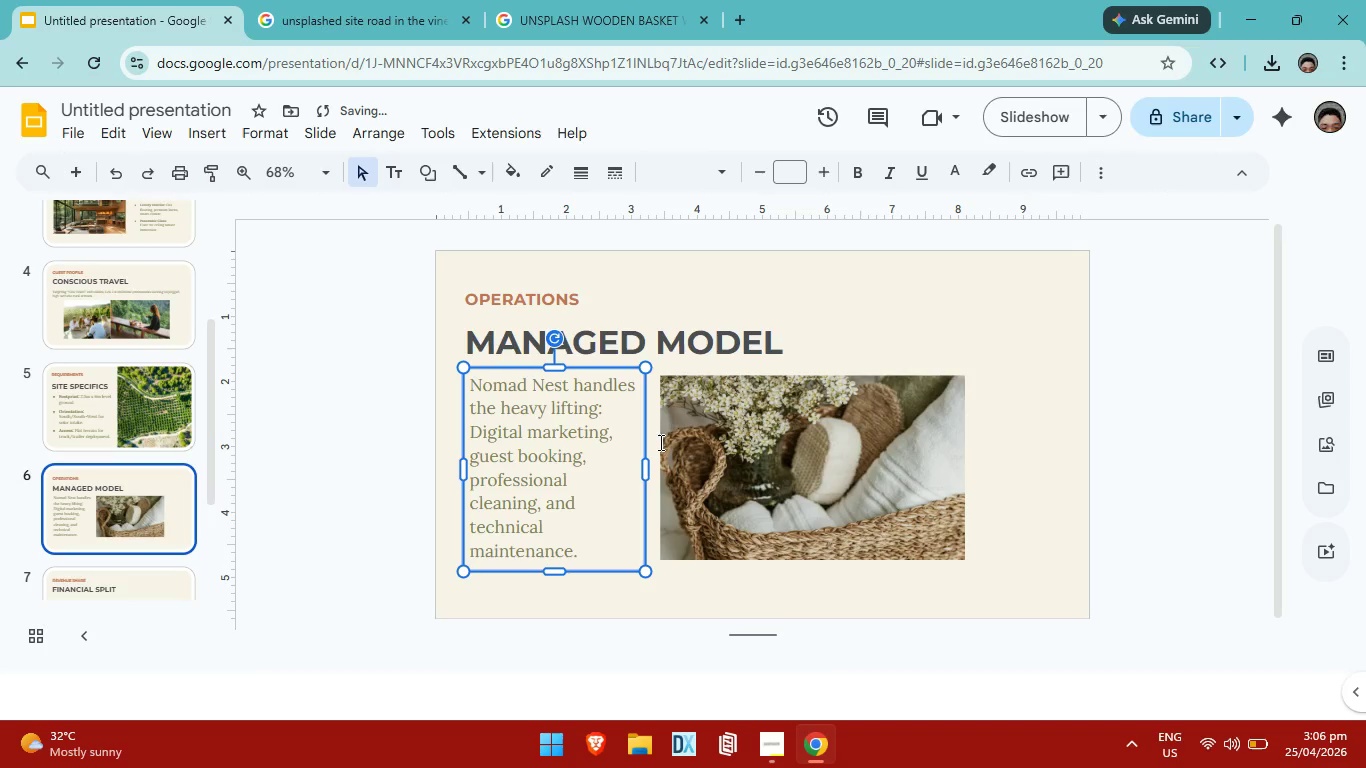 
key(ArrowLeft)
 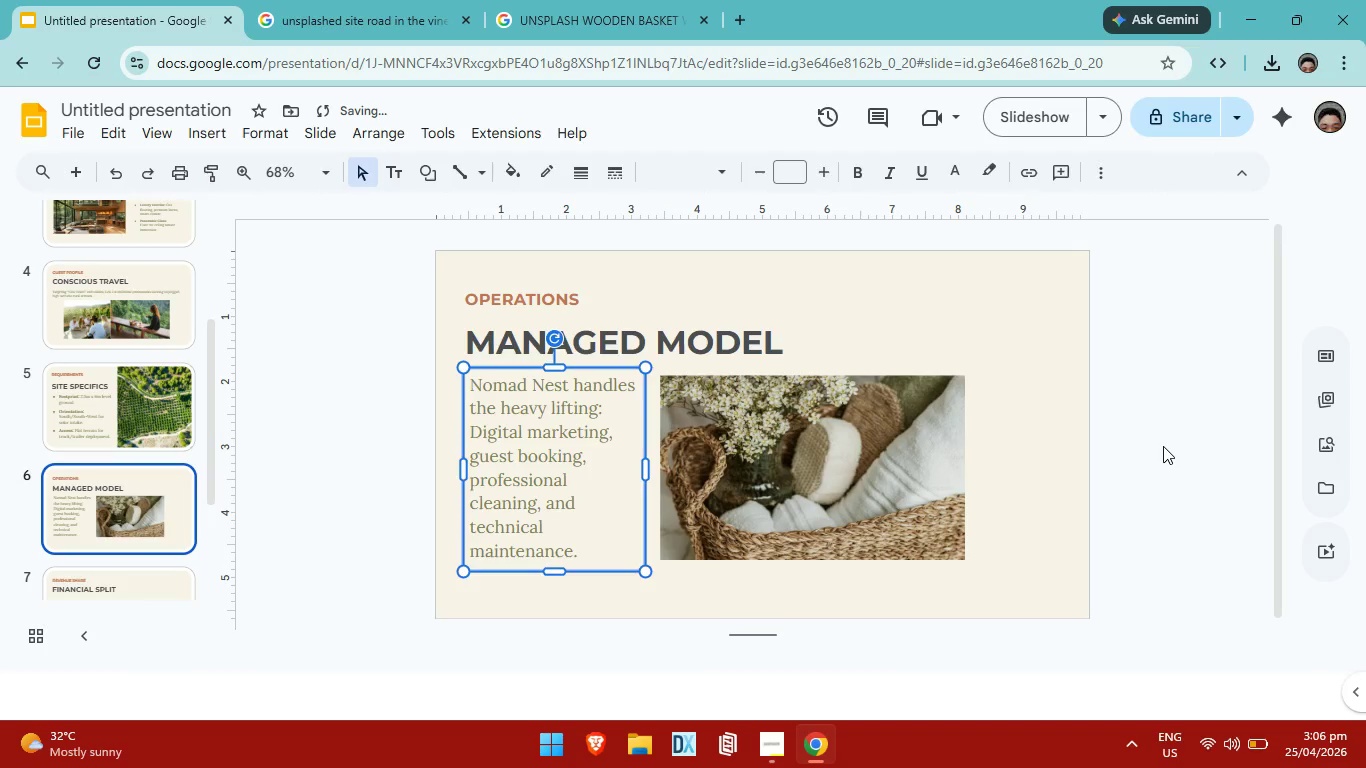 
left_click([1163, 446])
 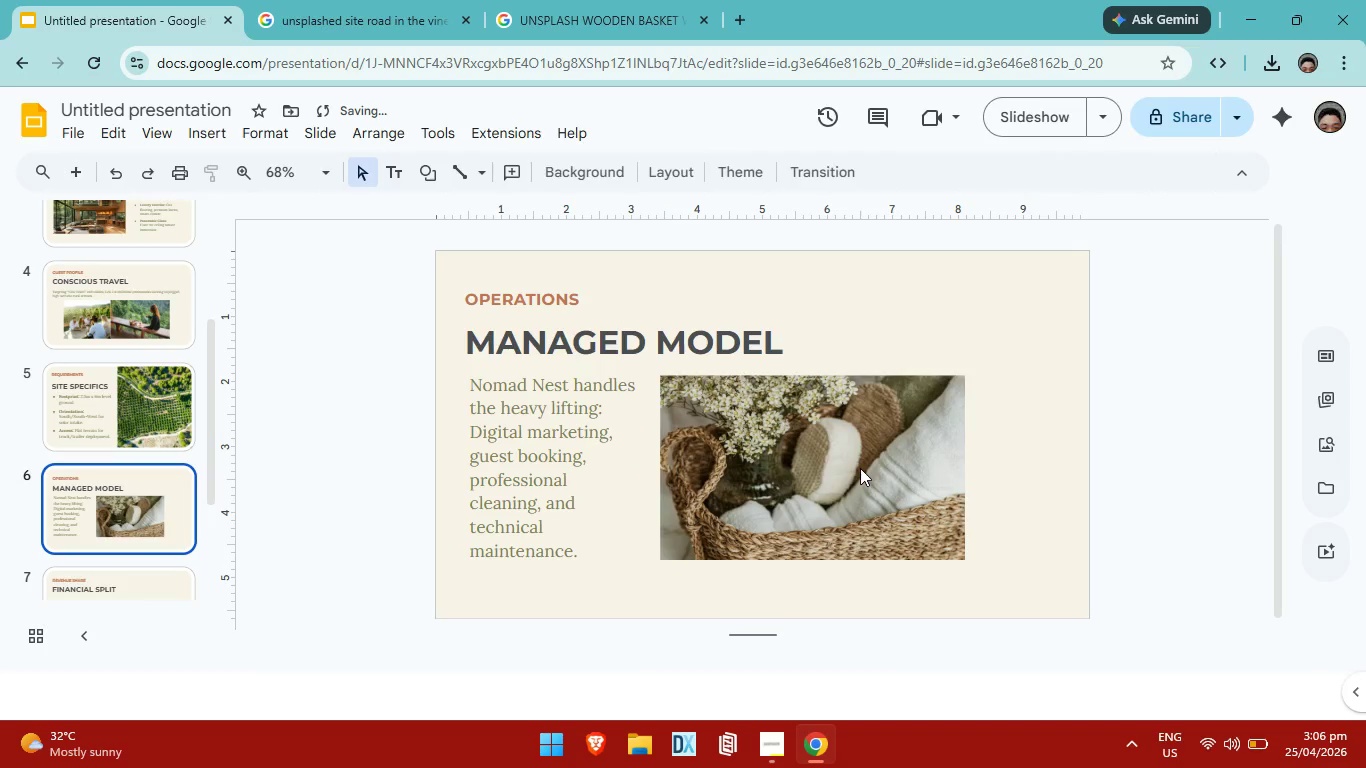 
left_click([860, 468])
 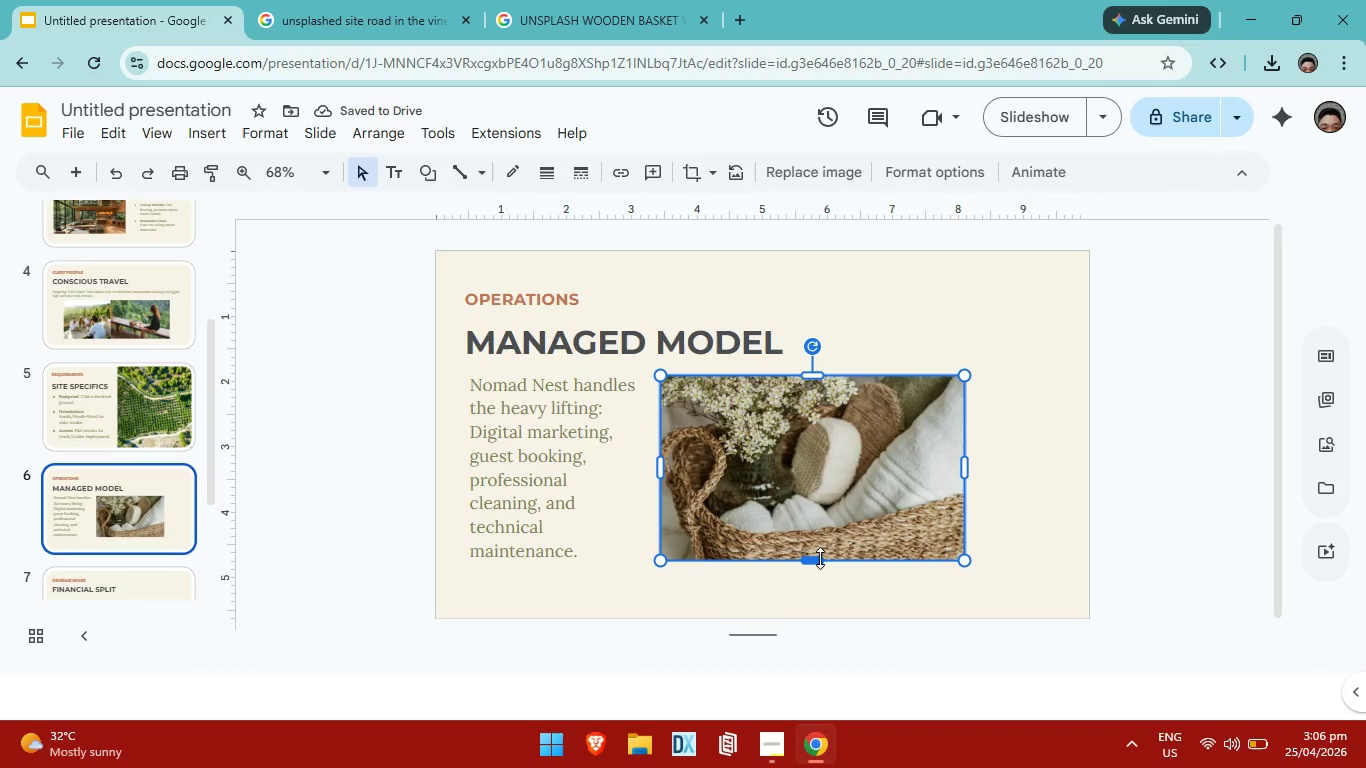 
left_click_drag(start_coordinate=[820, 558], to_coordinate=[822, 566])
 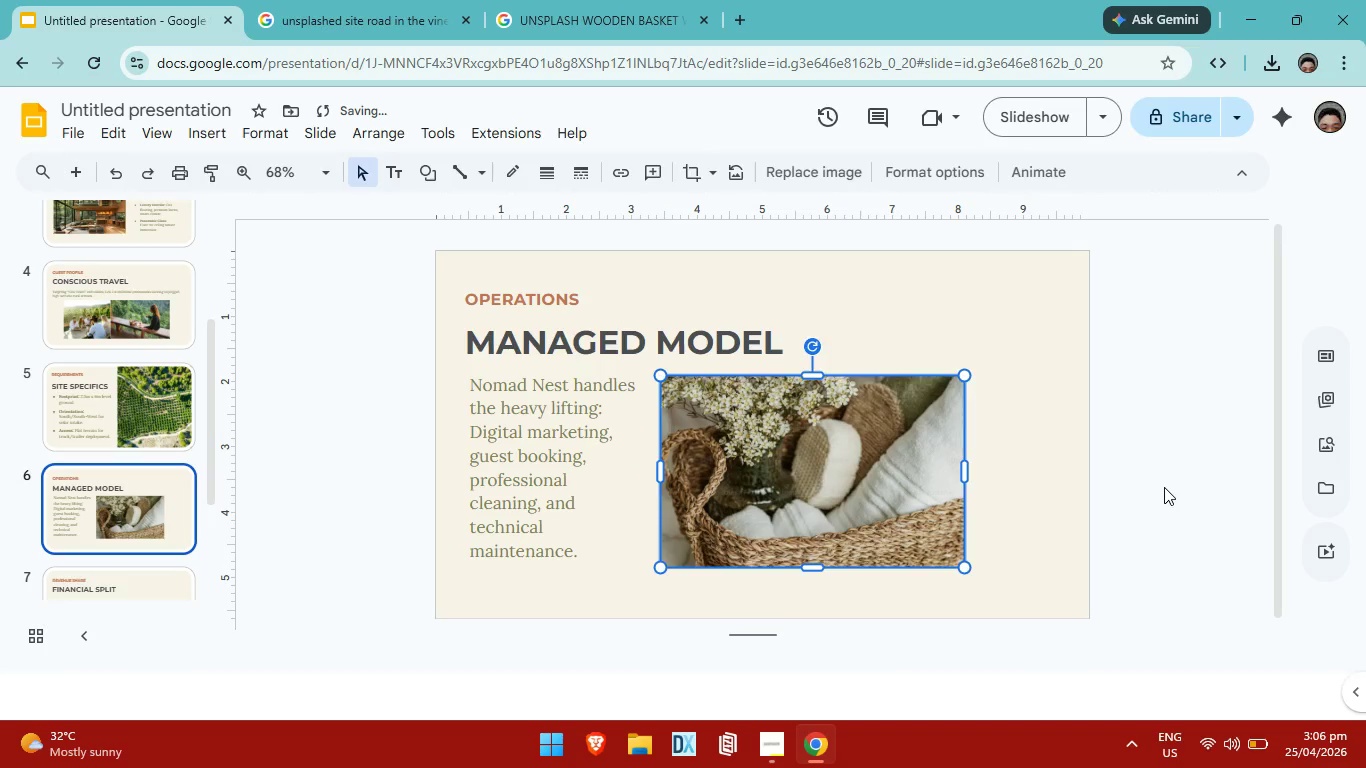 
left_click([1165, 486])
 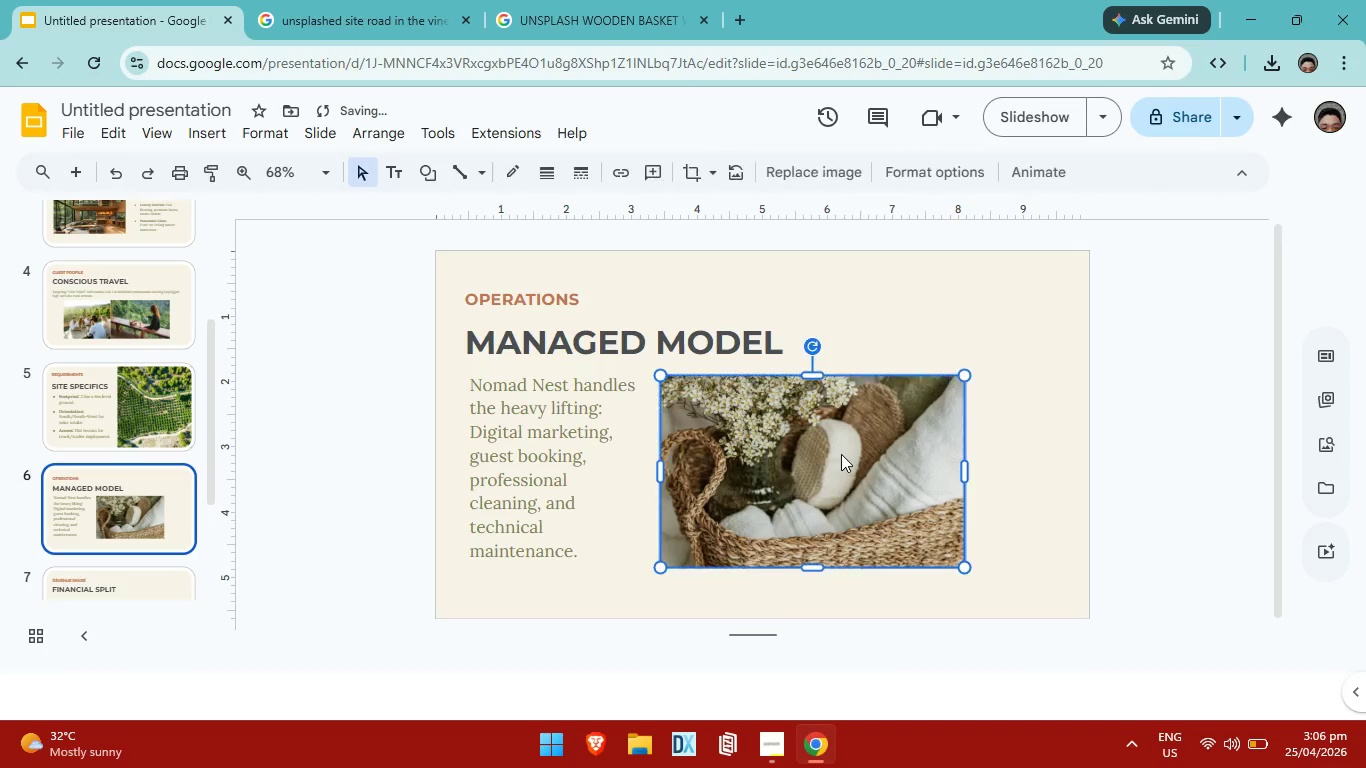 
left_click([841, 454])
 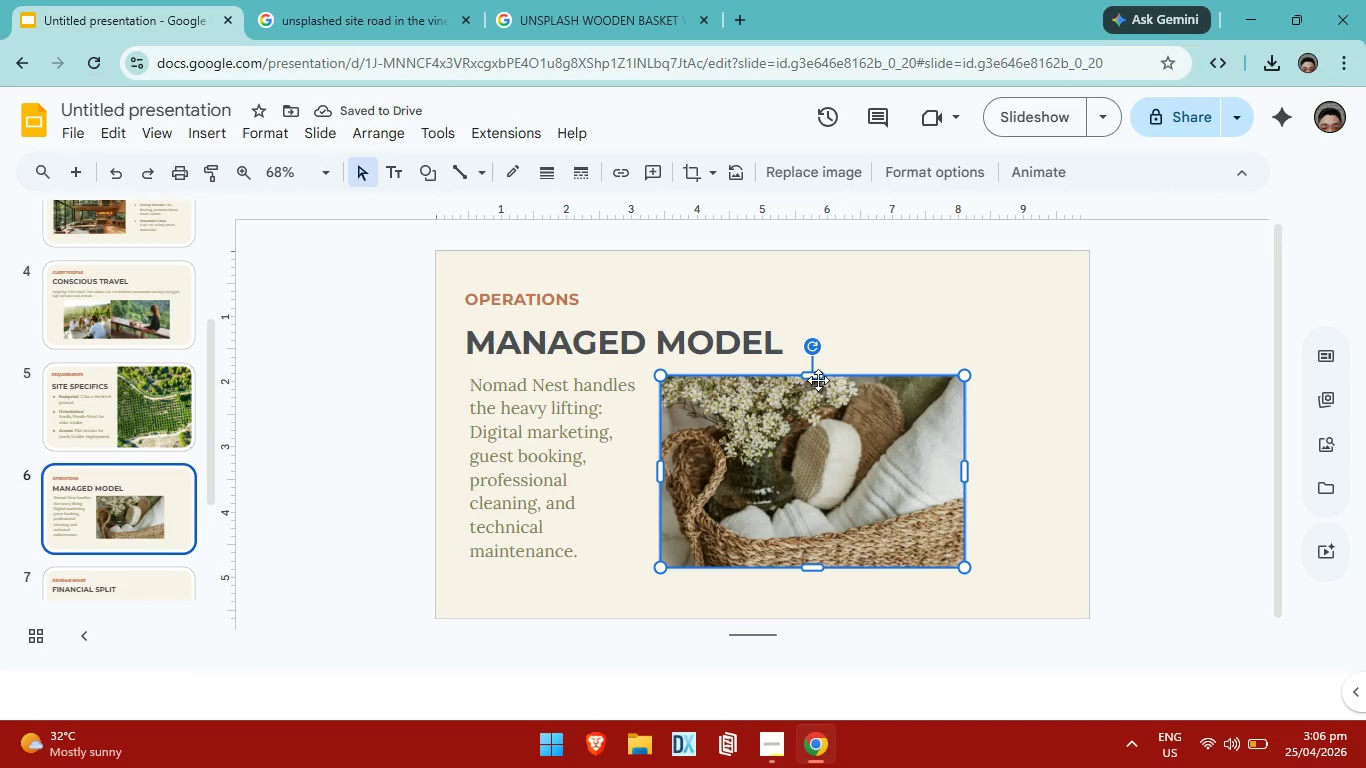 
left_click_drag(start_coordinate=[818, 374], to_coordinate=[818, 368])
 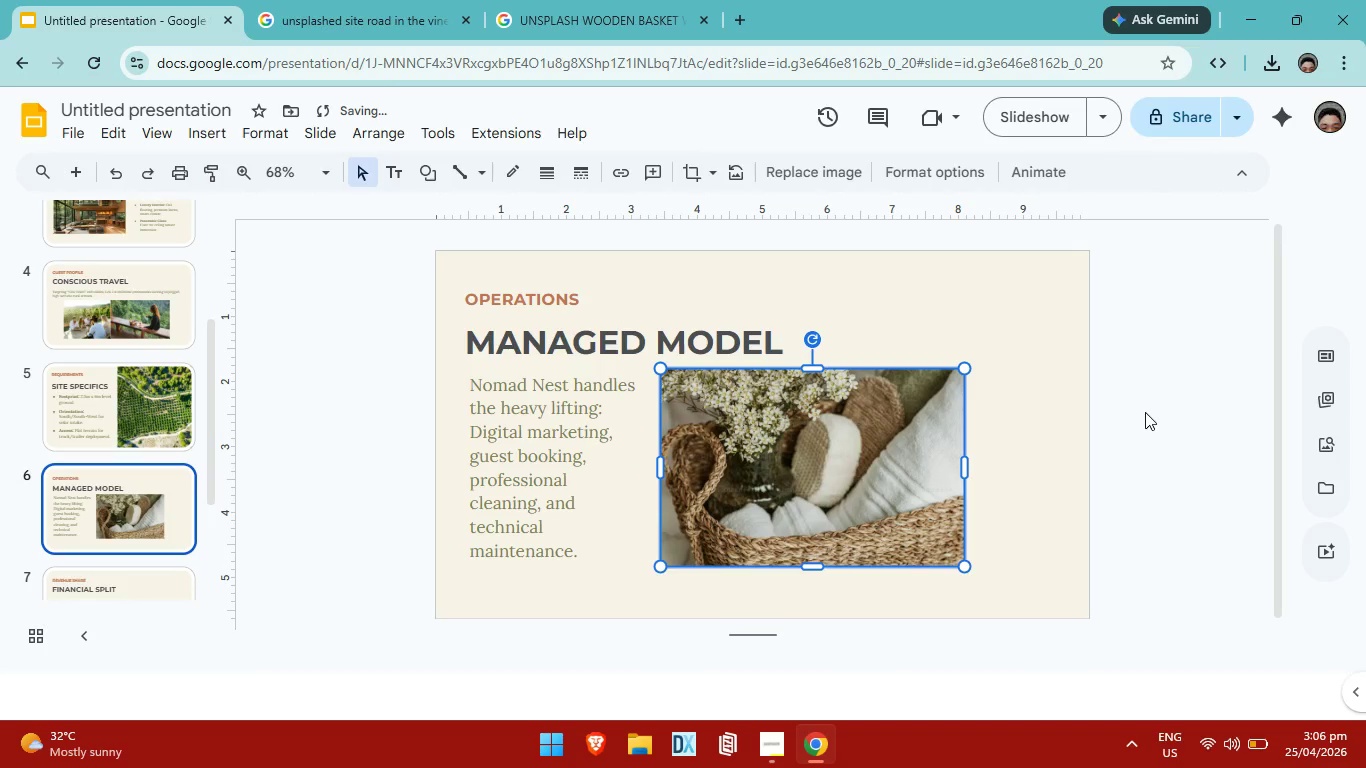 
left_click([1145, 412])
 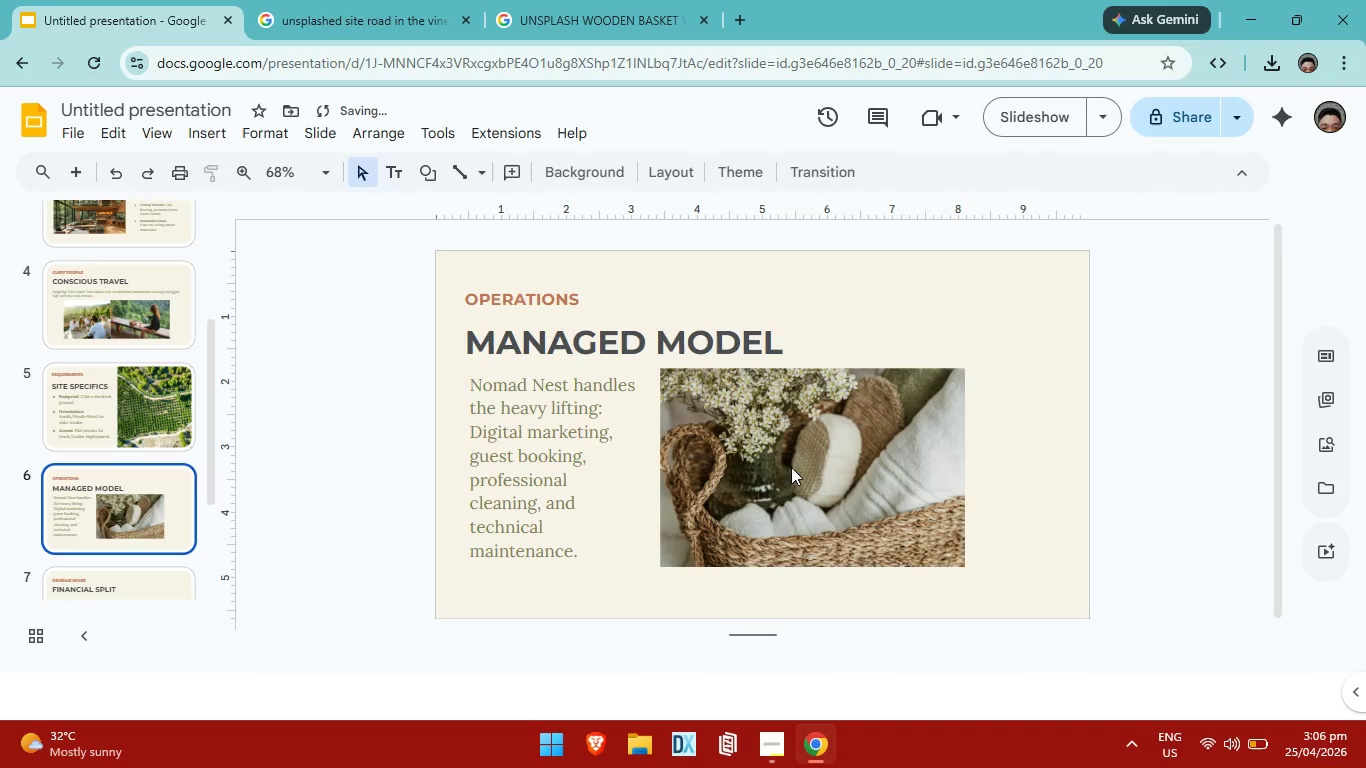 
left_click([791, 467])
 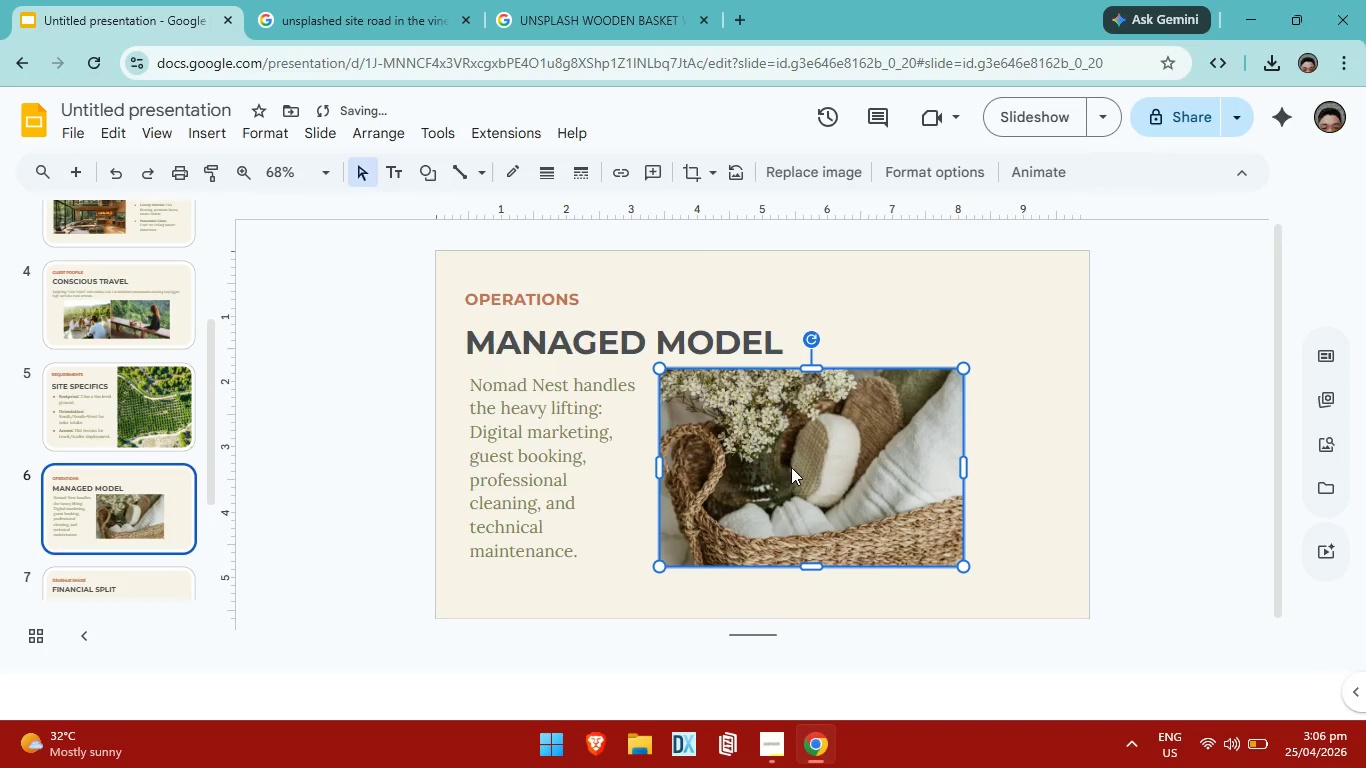 
key(ArrowLeft)
 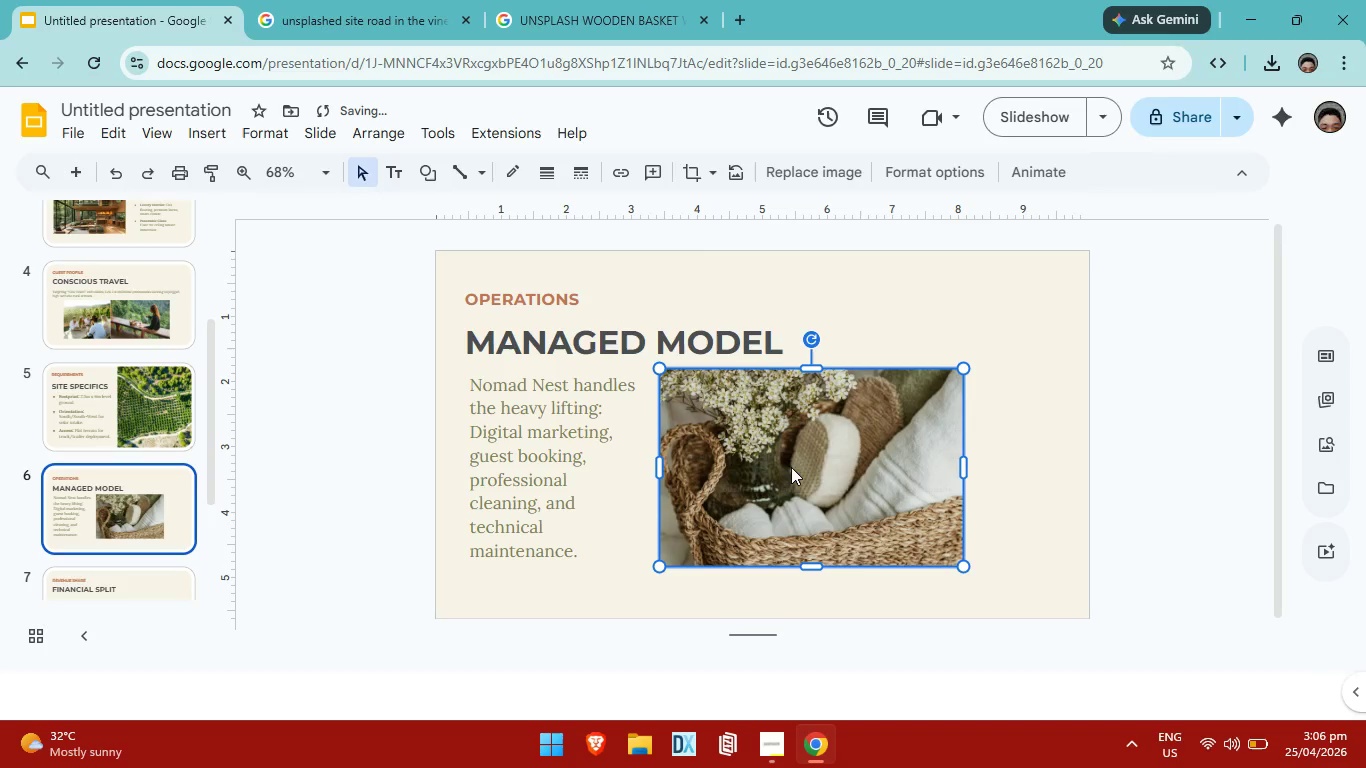 
key(ArrowRight)
 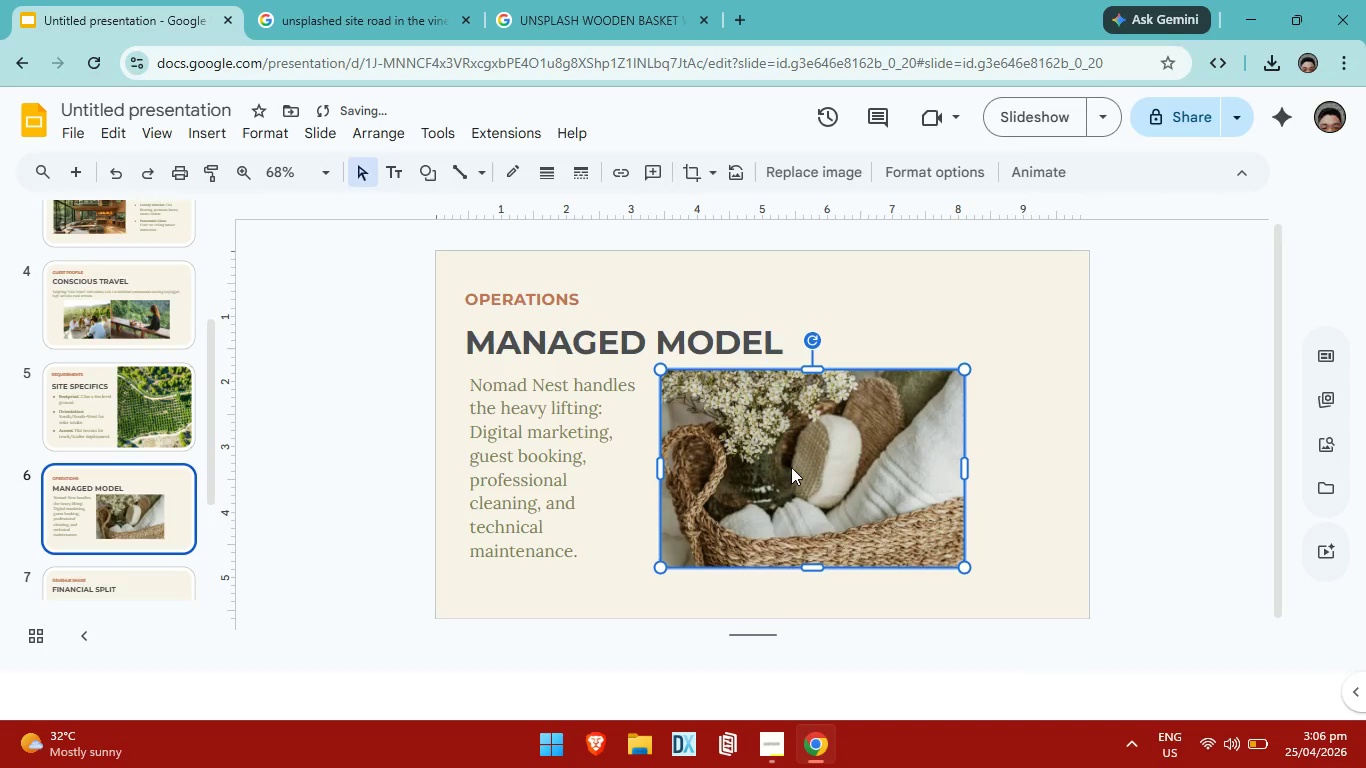 
key(ArrowDown)
 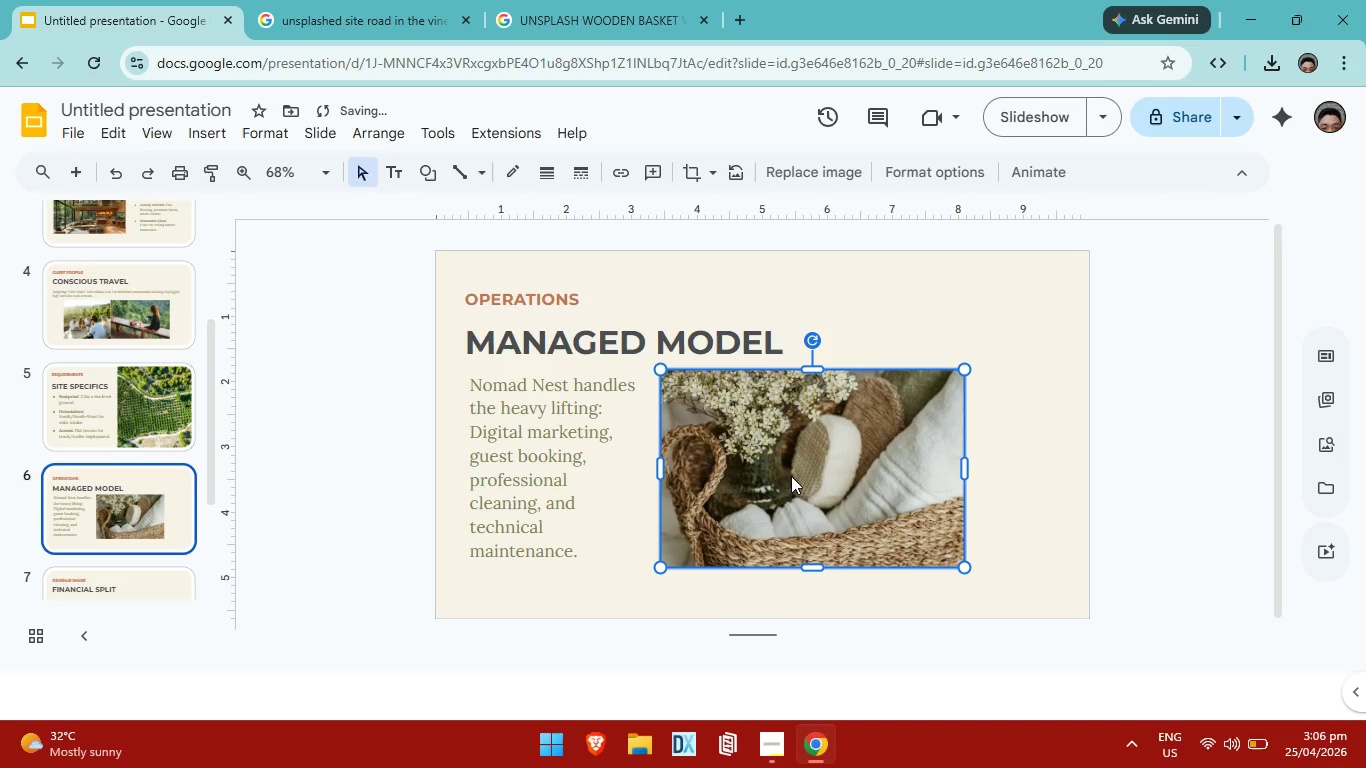 
key(ArrowDown)
 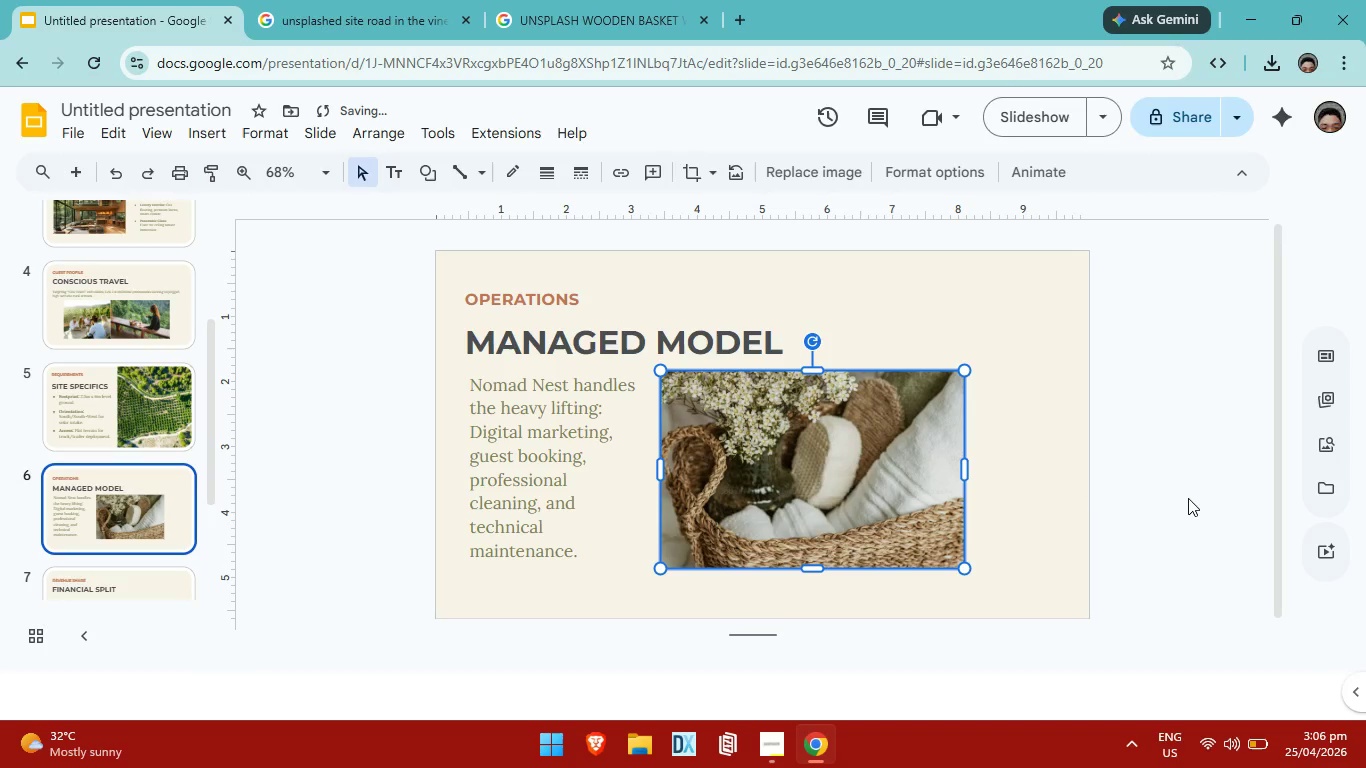 
left_click([1188, 498])
 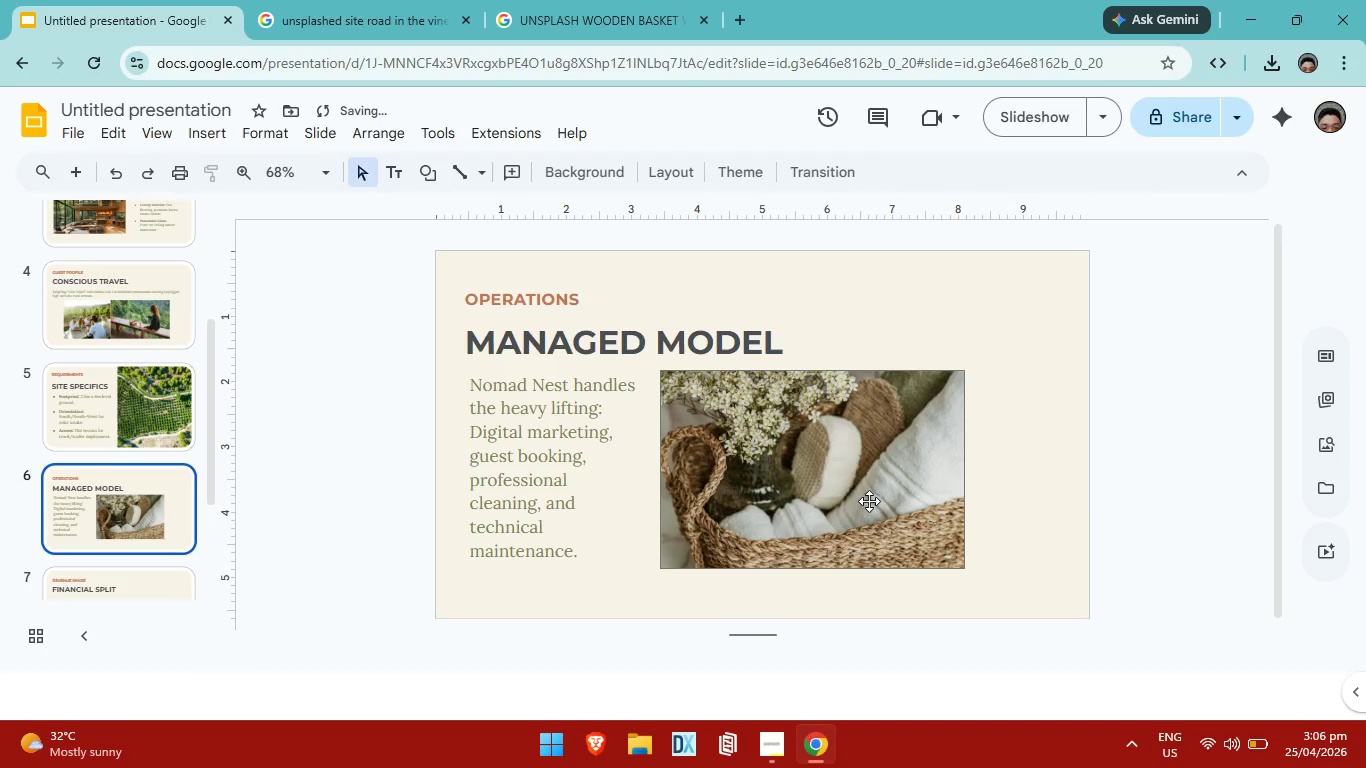 
left_click([809, 477])
 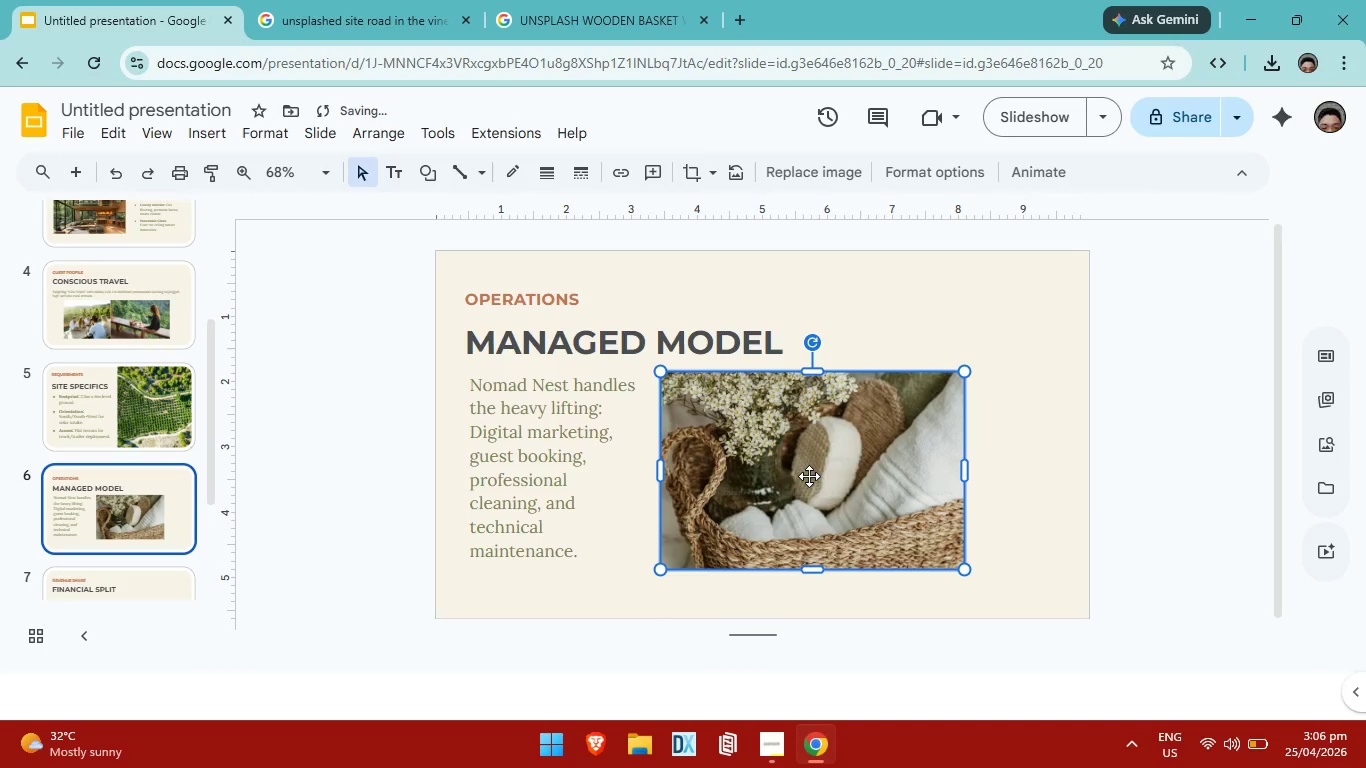 
key(ArrowDown)
 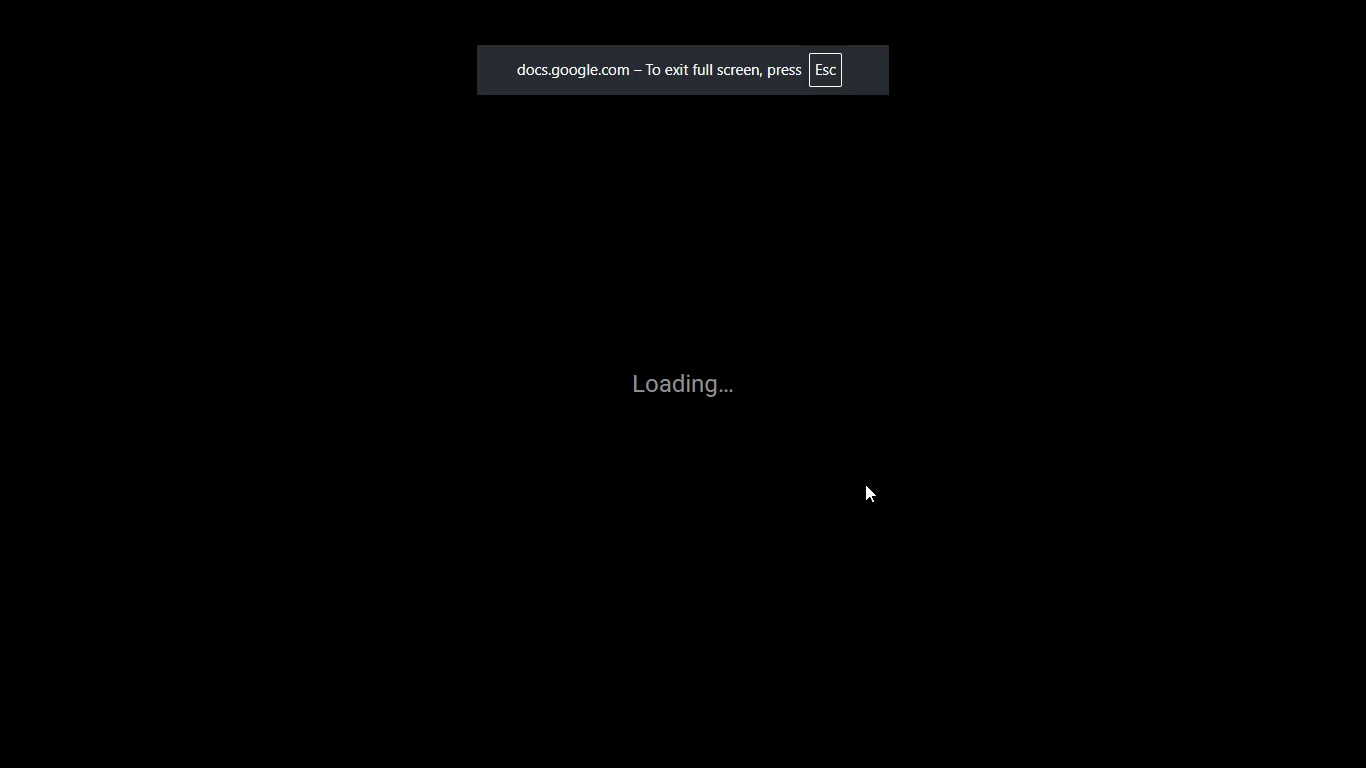 
wait(8.72)
 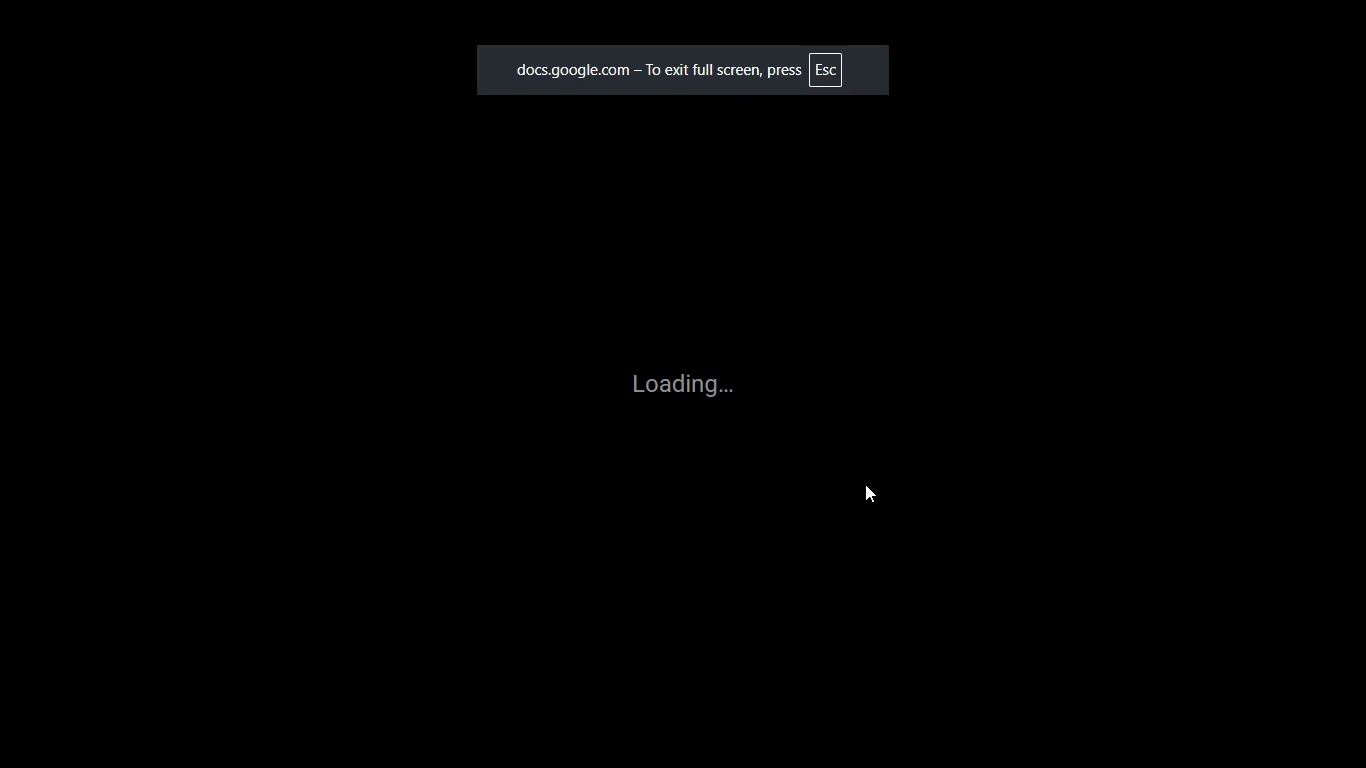 
key(Escape)
 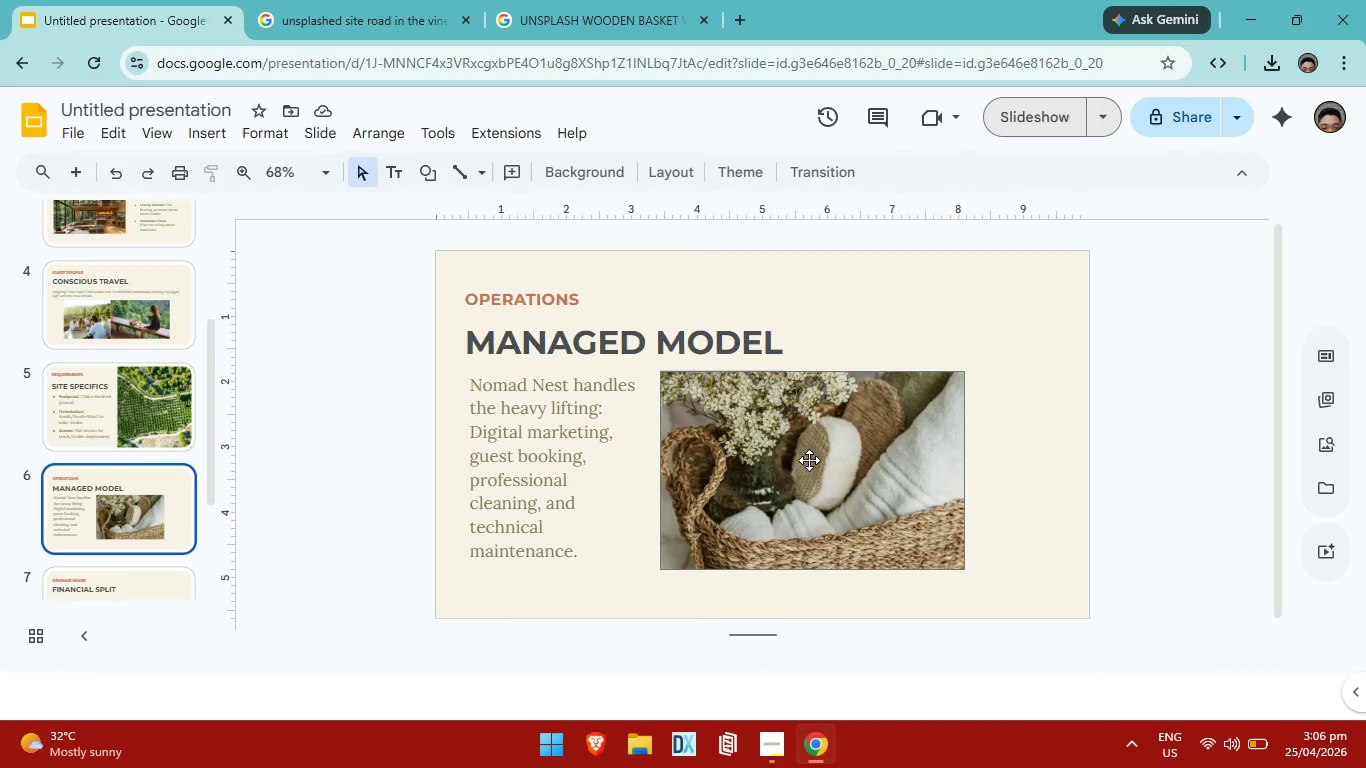 
left_click([834, 472])
 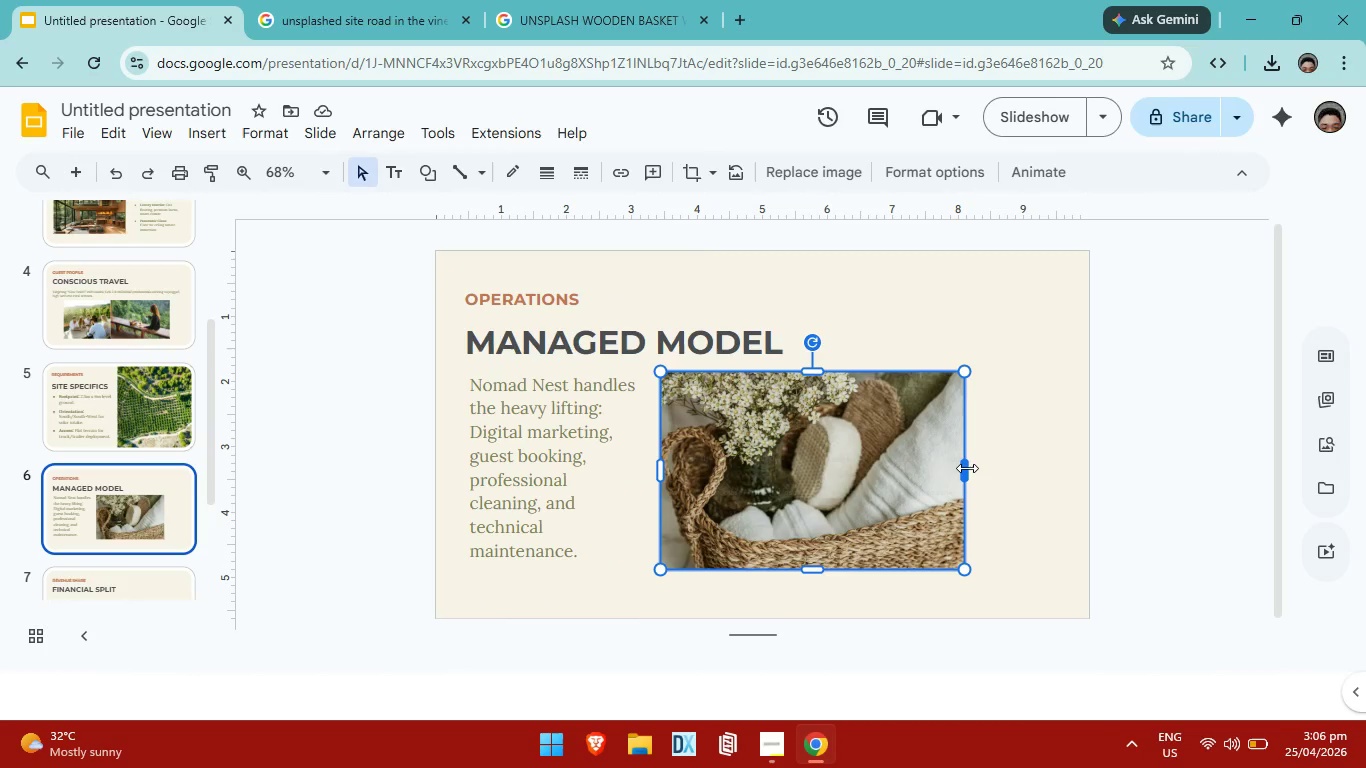 
left_click_drag(start_coordinate=[967, 468], to_coordinate=[1025, 462])
 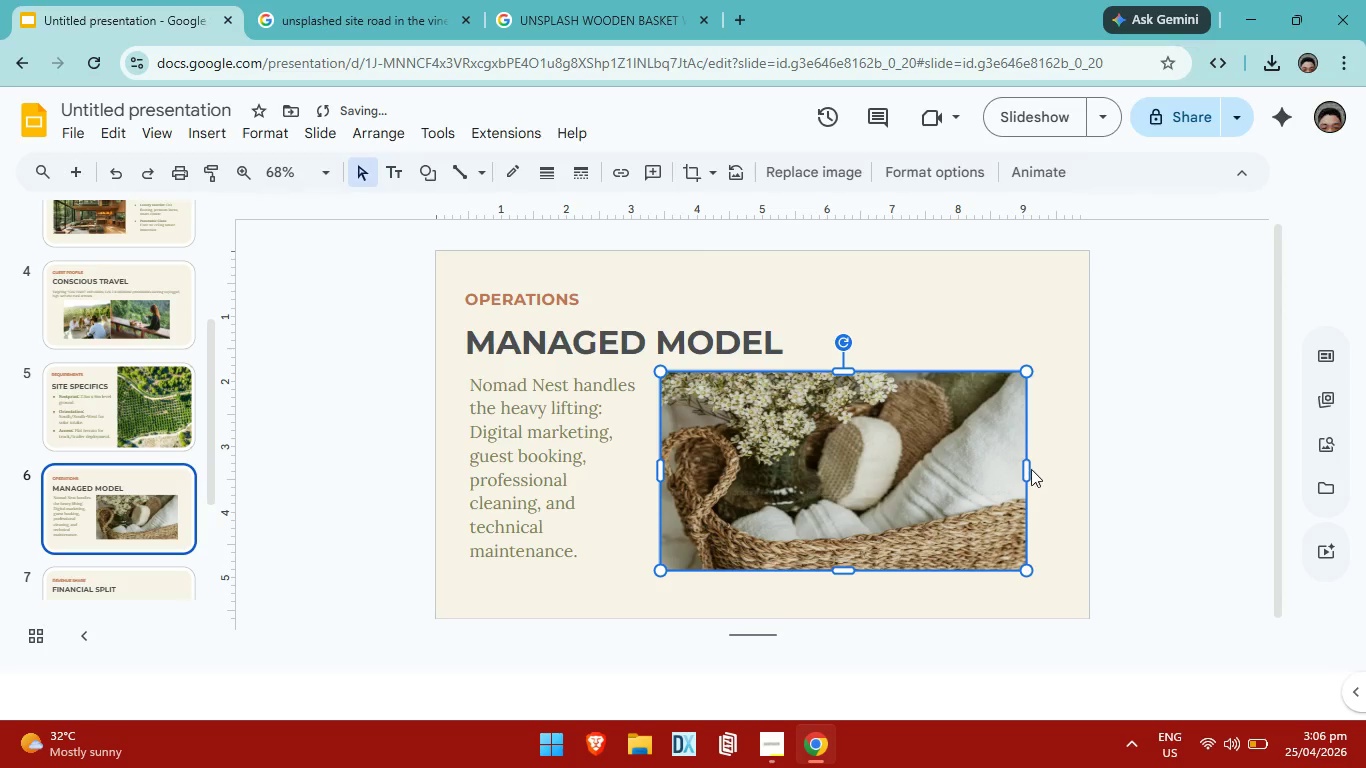 
left_click_drag(start_coordinate=[1024, 472], to_coordinate=[1035, 467])
 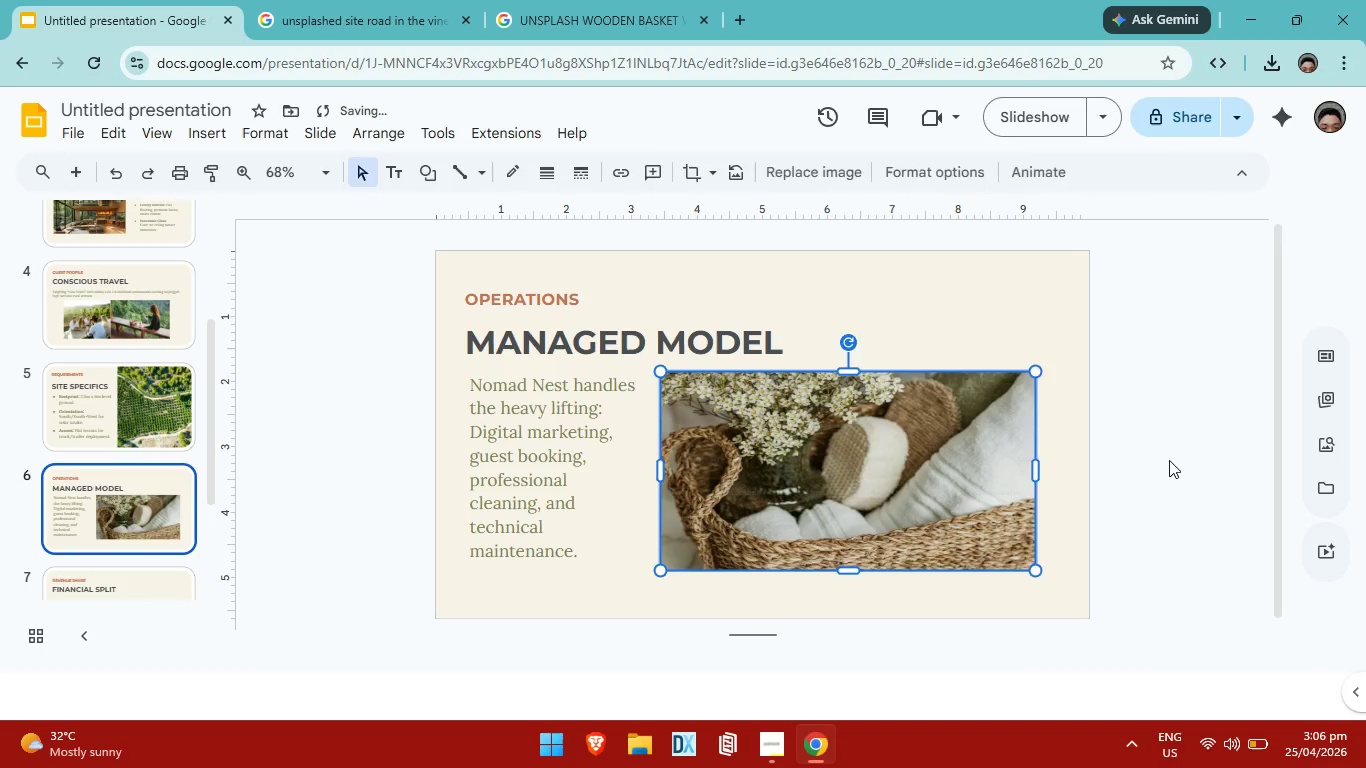 
left_click([1169, 460])
 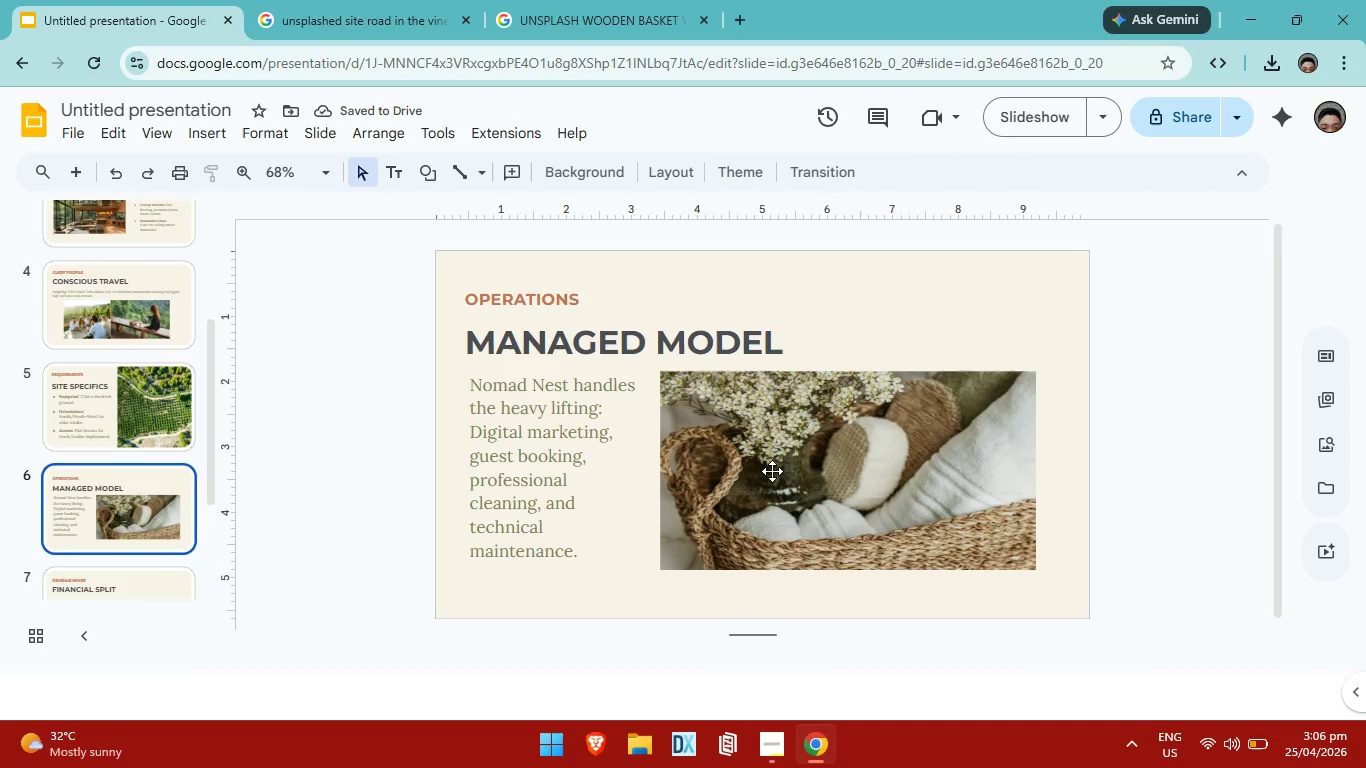 
scroll: coordinate [217, 485], scroll_direction: none, amount: 0.0
 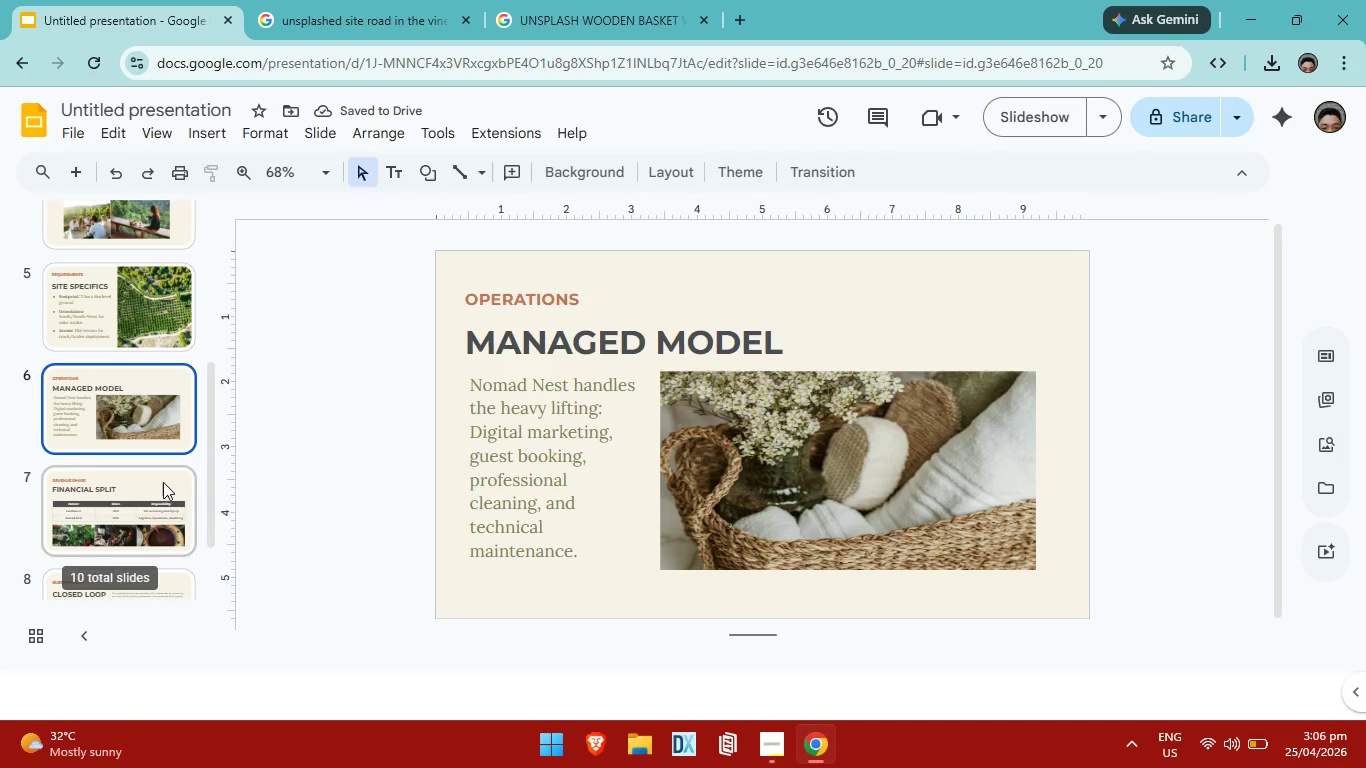 
left_click([163, 482])
 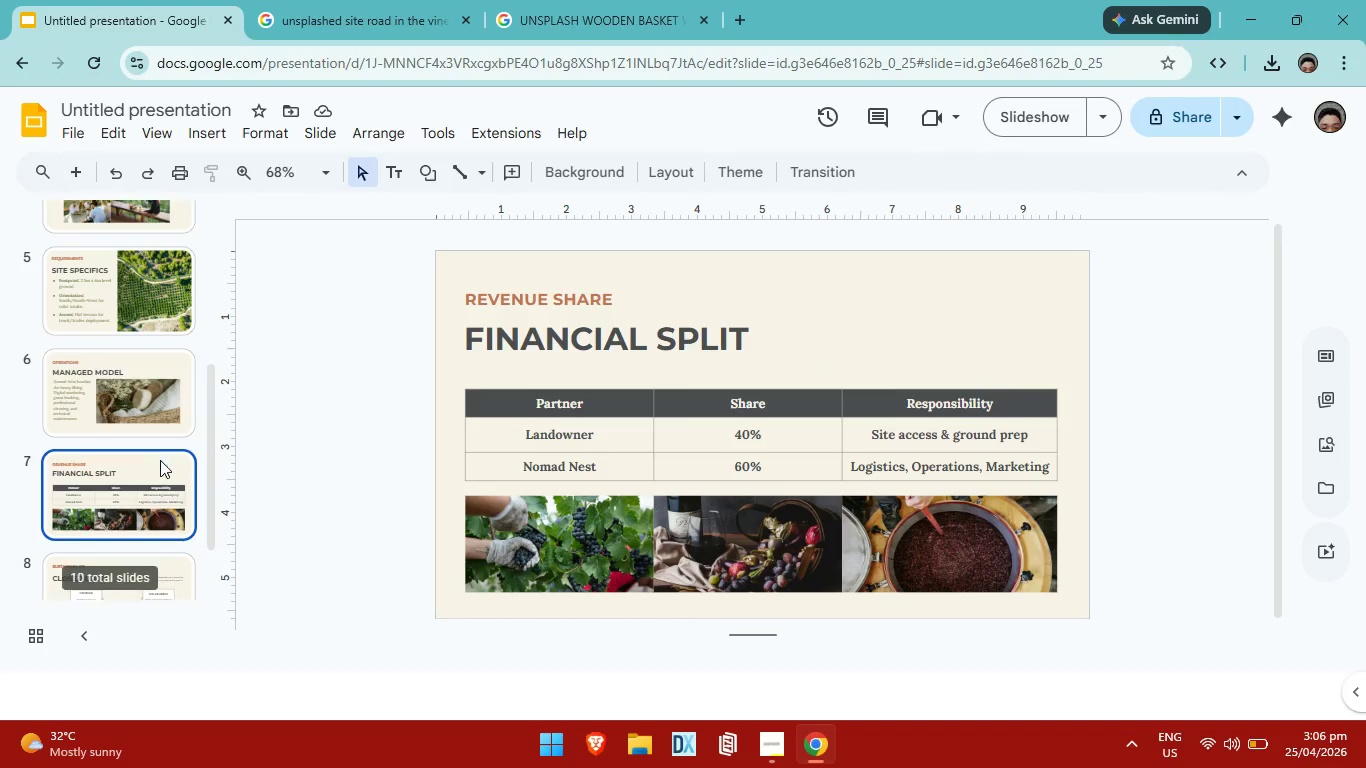 
scroll: coordinate [160, 460], scroll_direction: down, amount: 2.0
 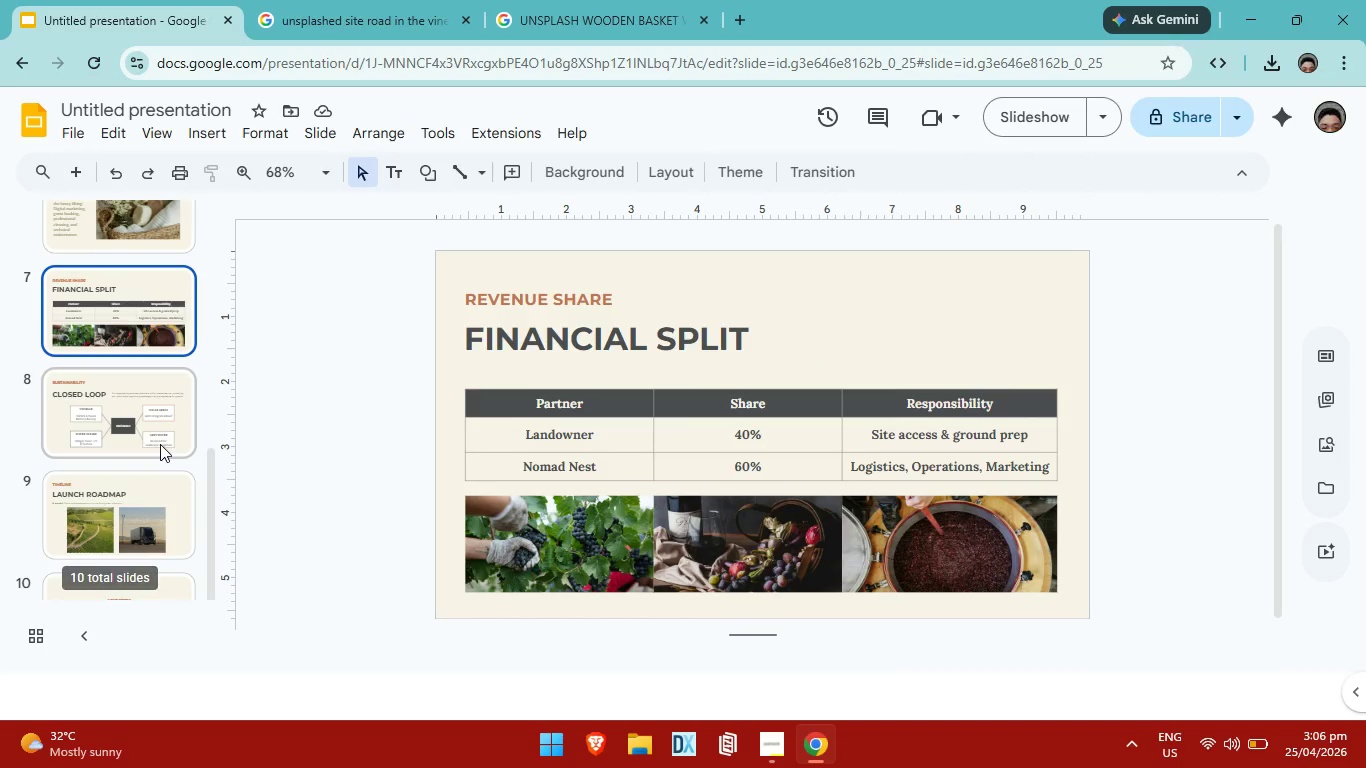 
left_click([160, 444])
 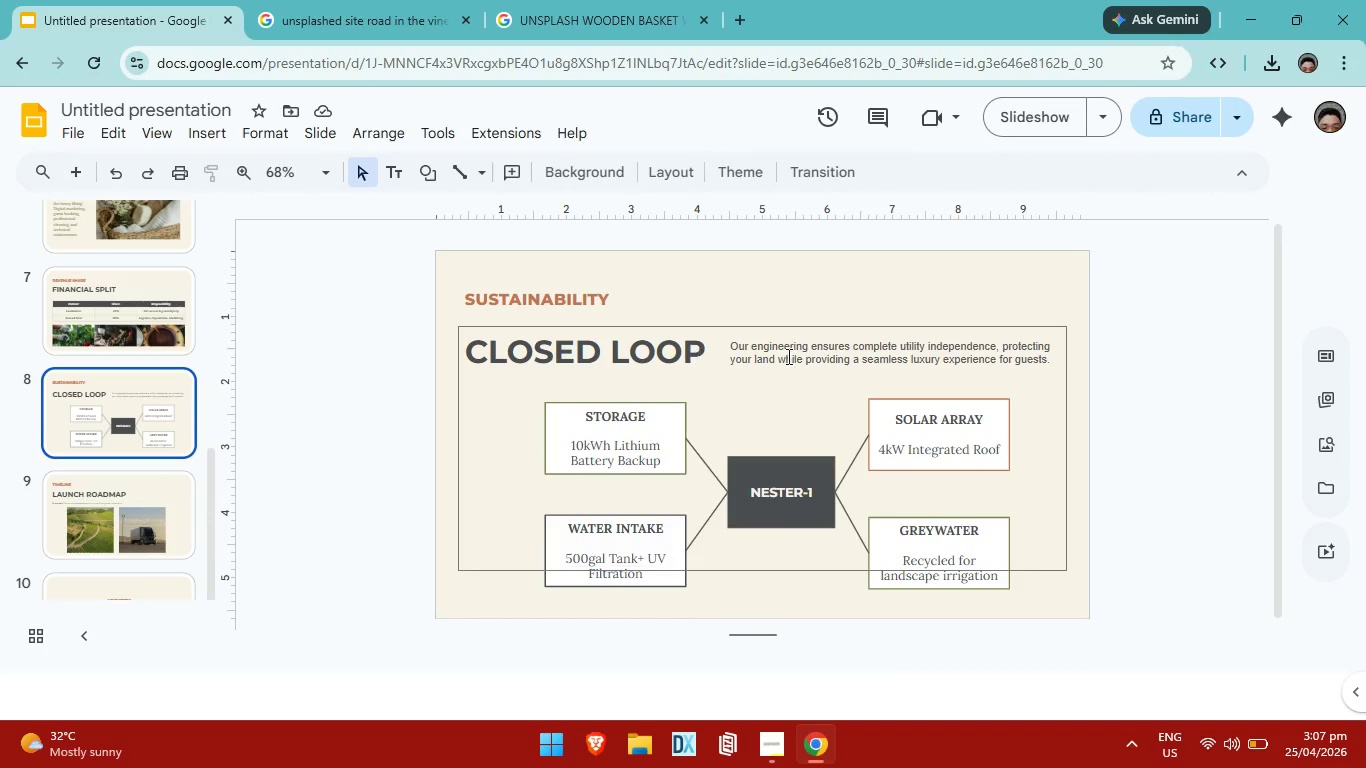 
left_click([787, 356])
 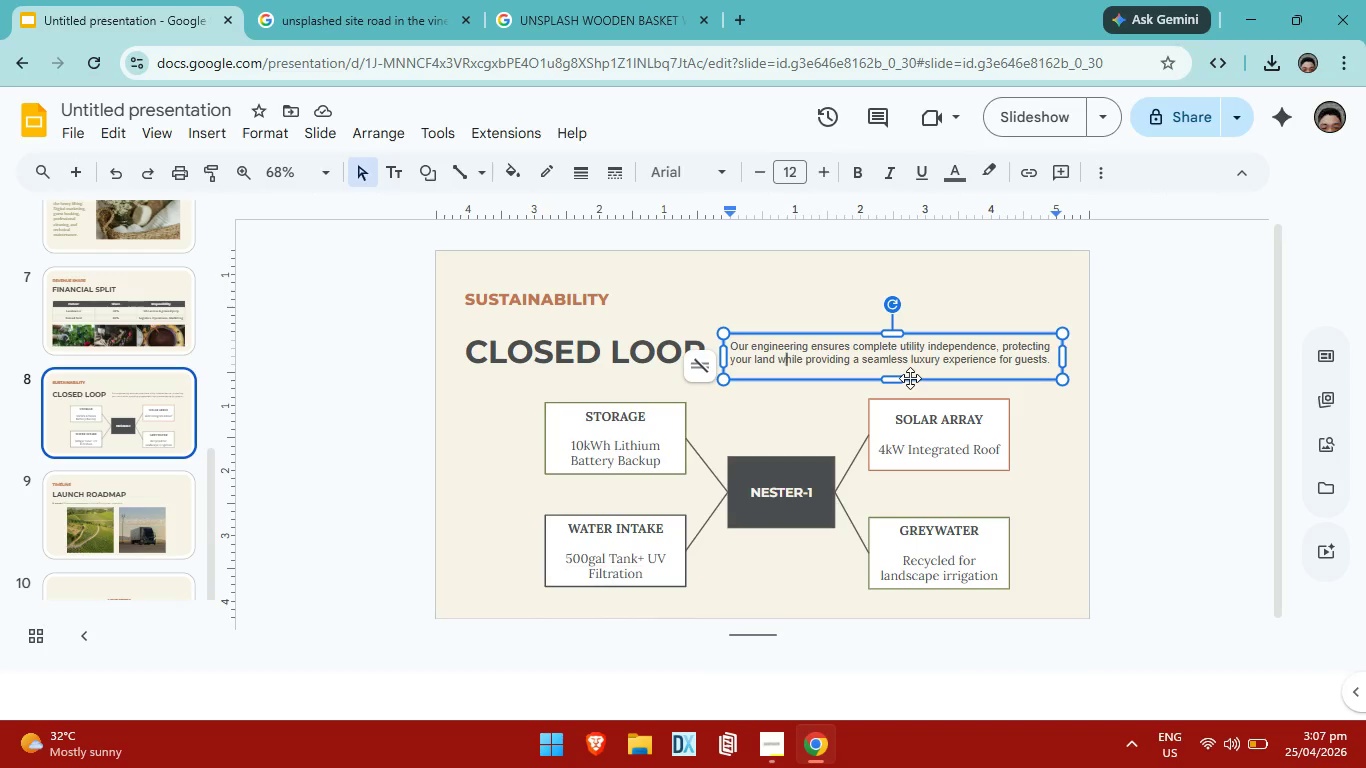 
key(Control+A)
 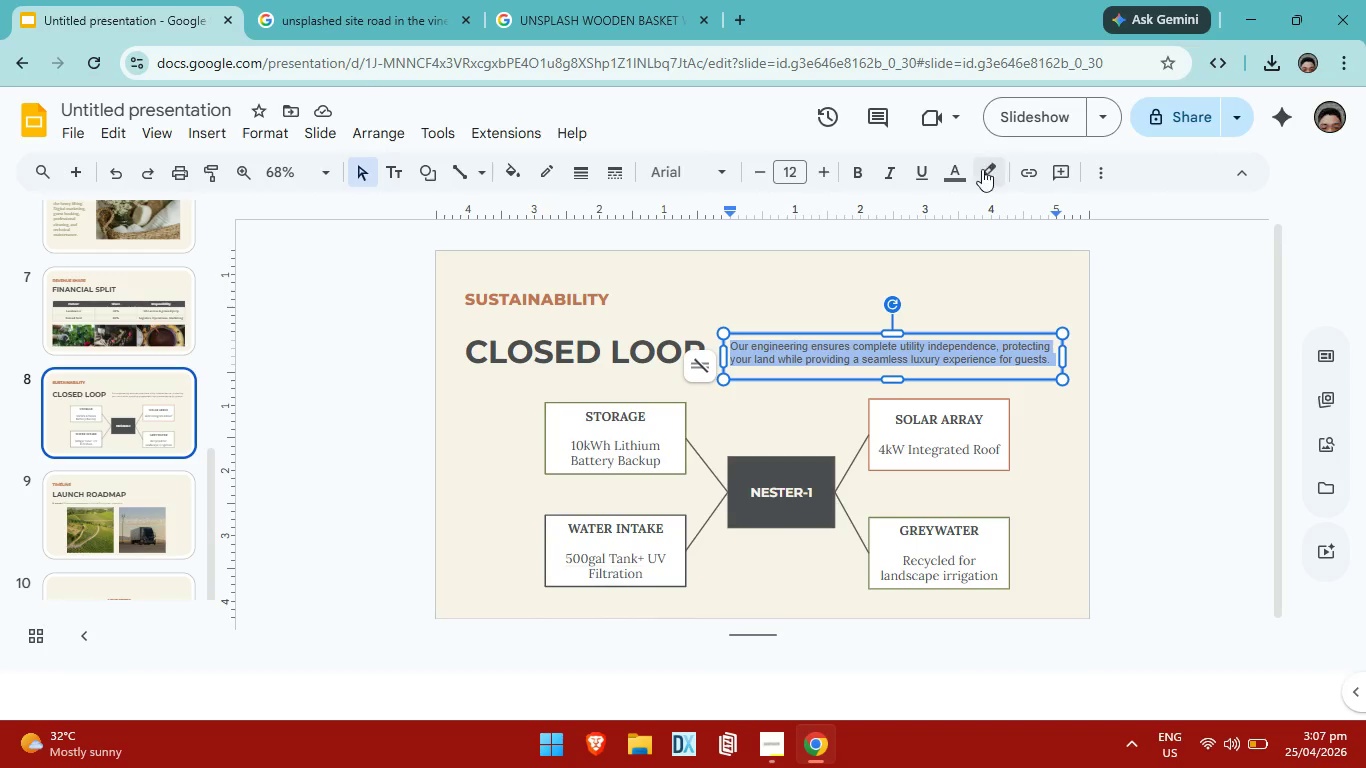 
left_click([961, 179])
 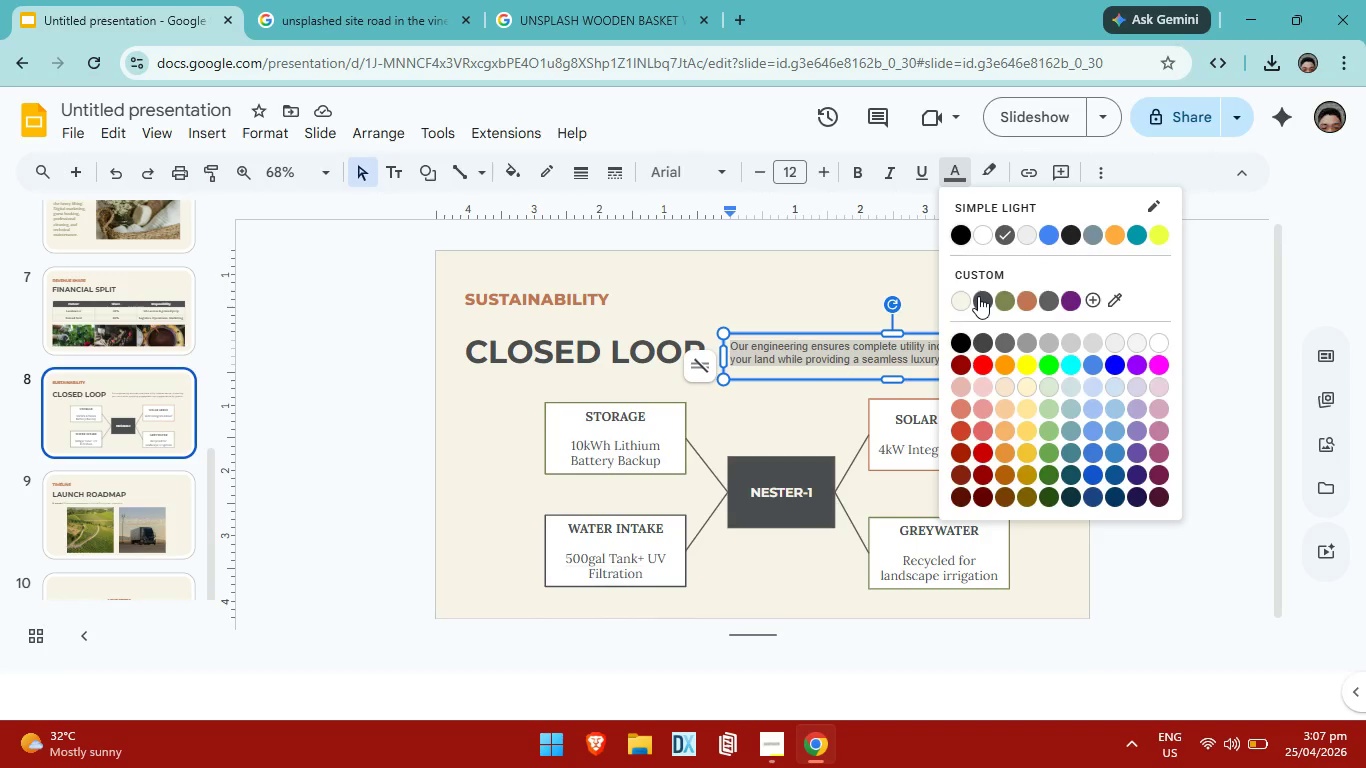 
left_click([978, 296])
 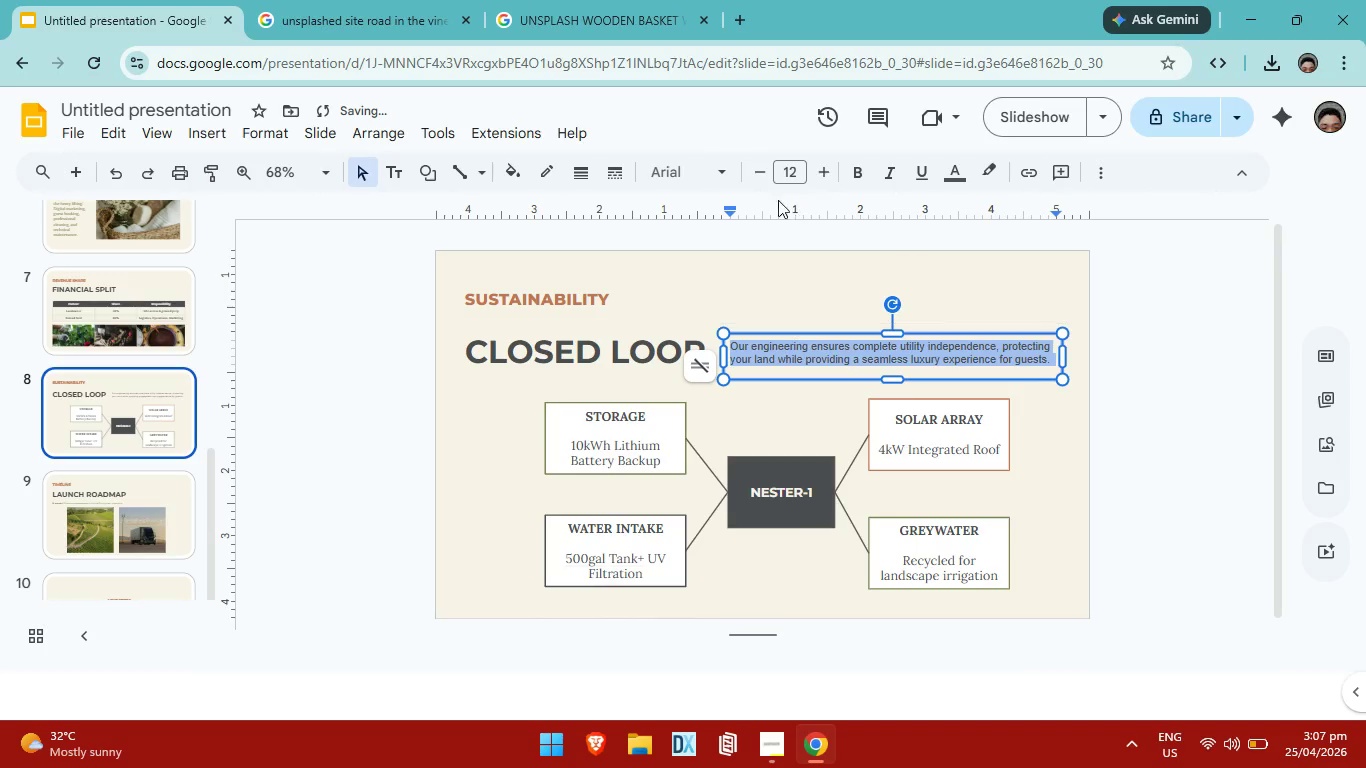 
left_click([725, 167])
 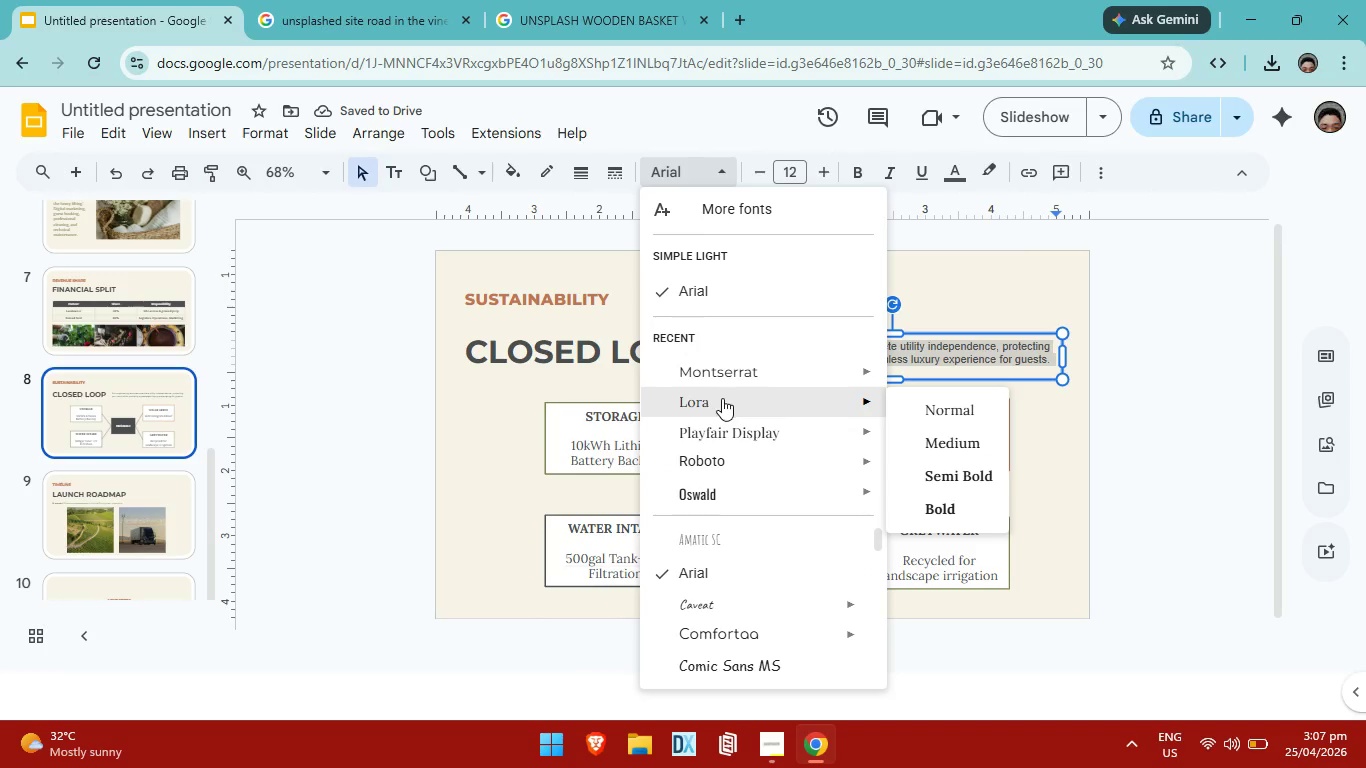 
left_click([959, 406])
 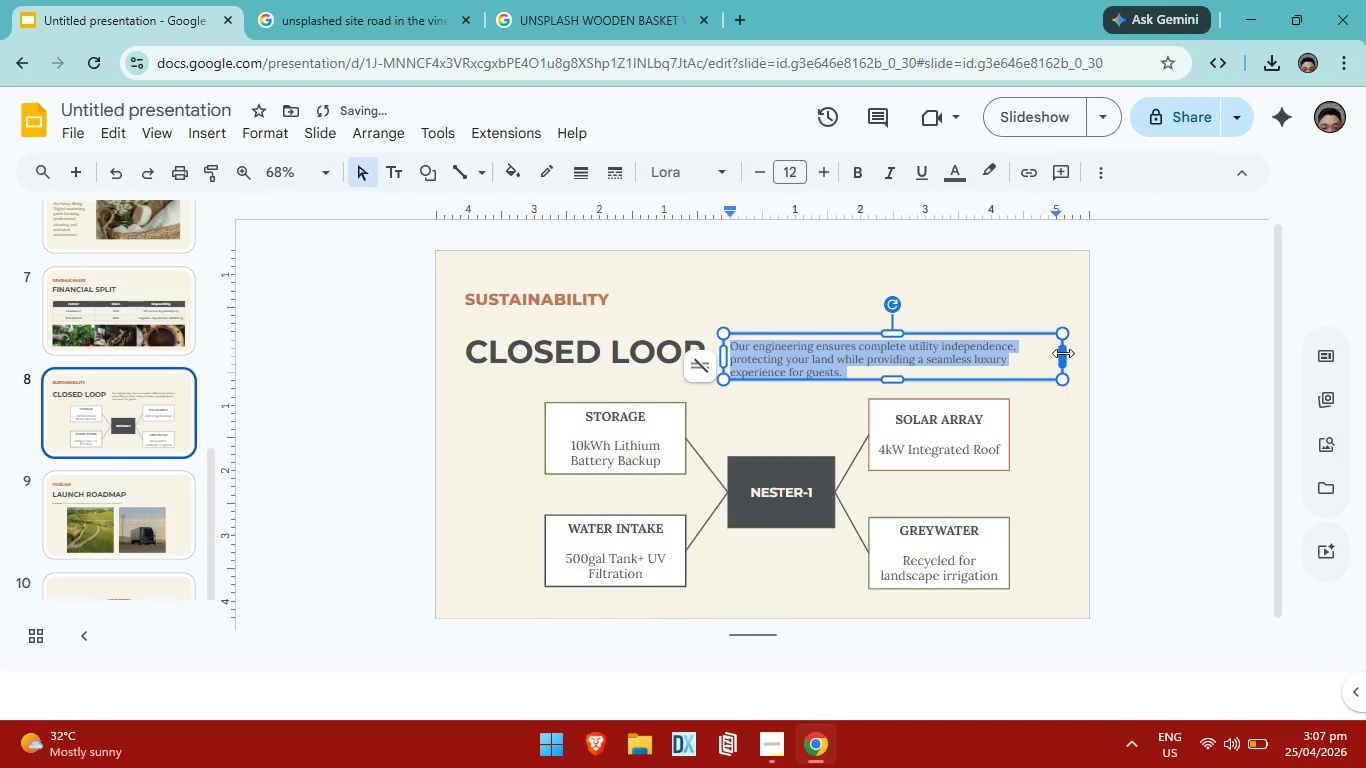 
left_click_drag(start_coordinate=[1060, 352], to_coordinate=[1074, 350])
 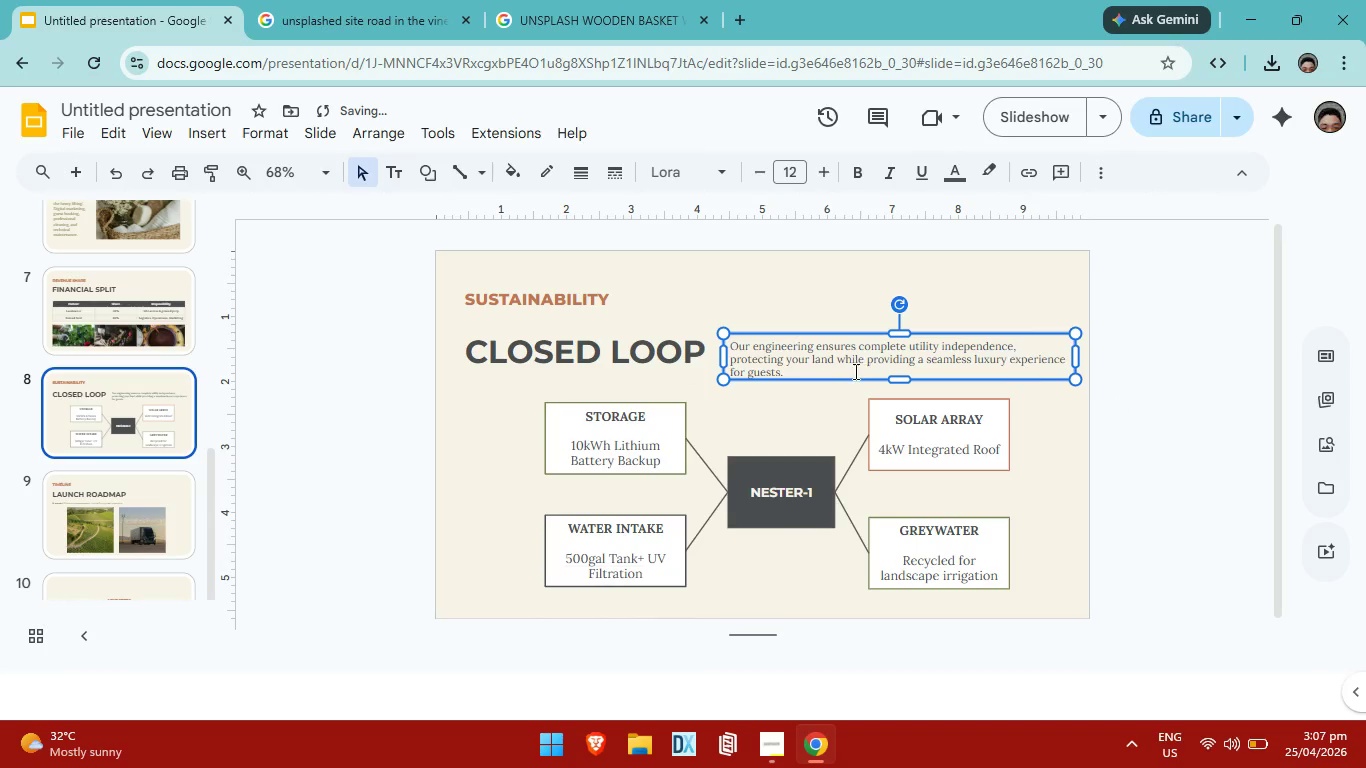 
key(Control+A)
 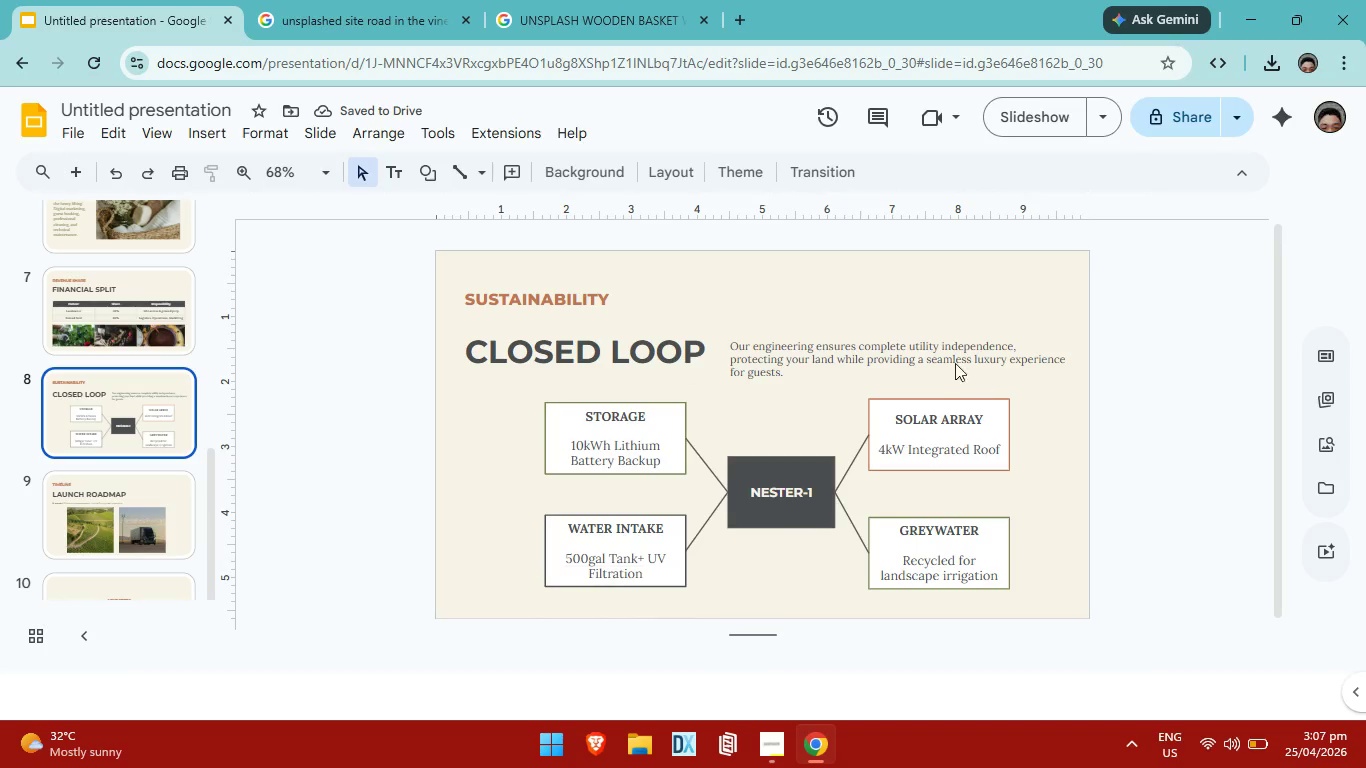 
double_click([944, 352])
 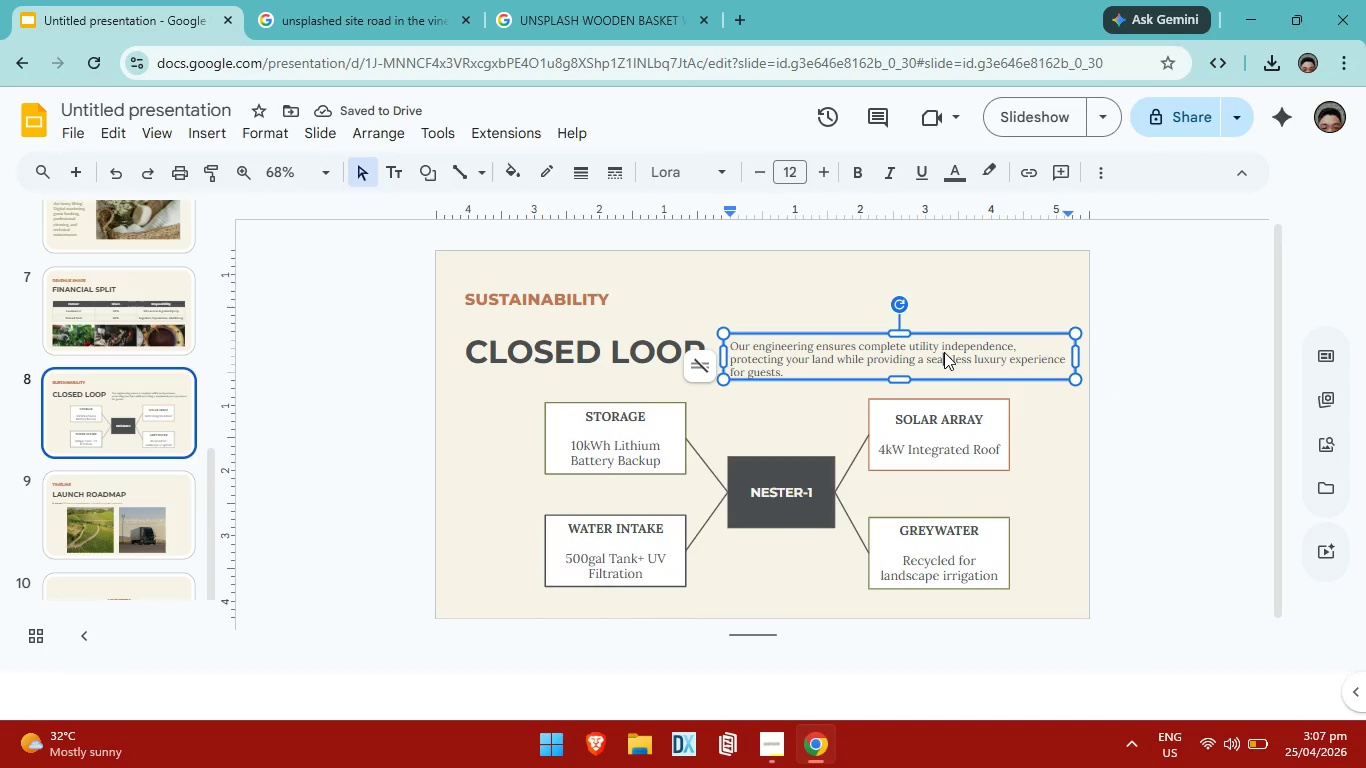 
key(Control+A)
 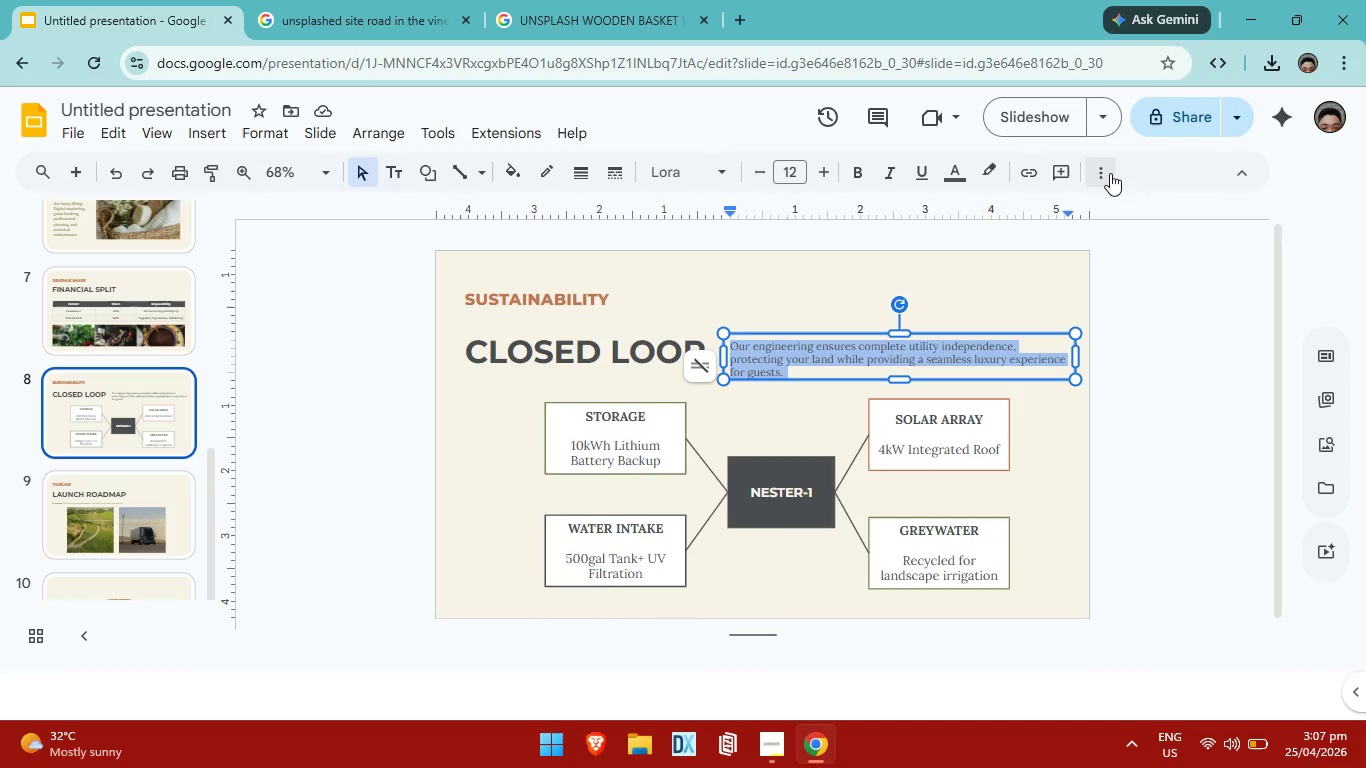 
left_click([1108, 174])
 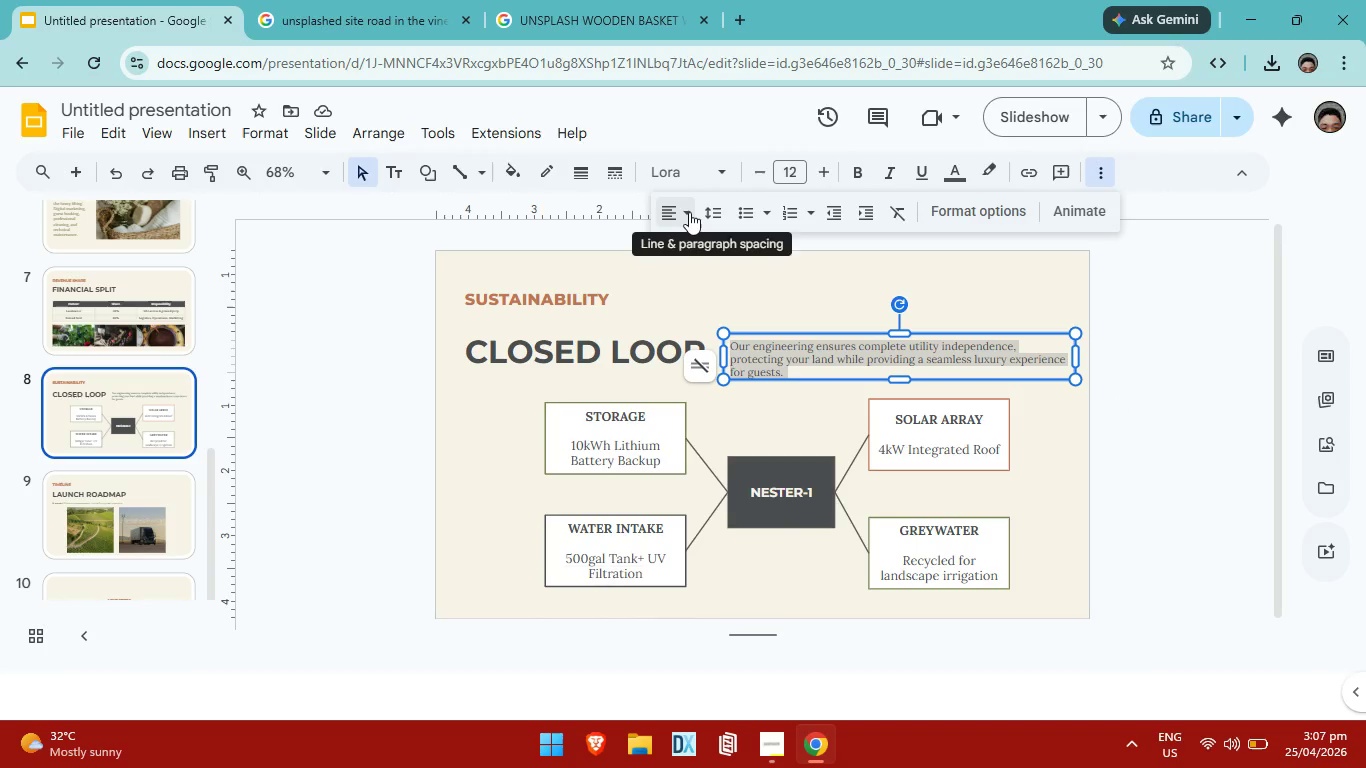 
left_click([689, 212])
 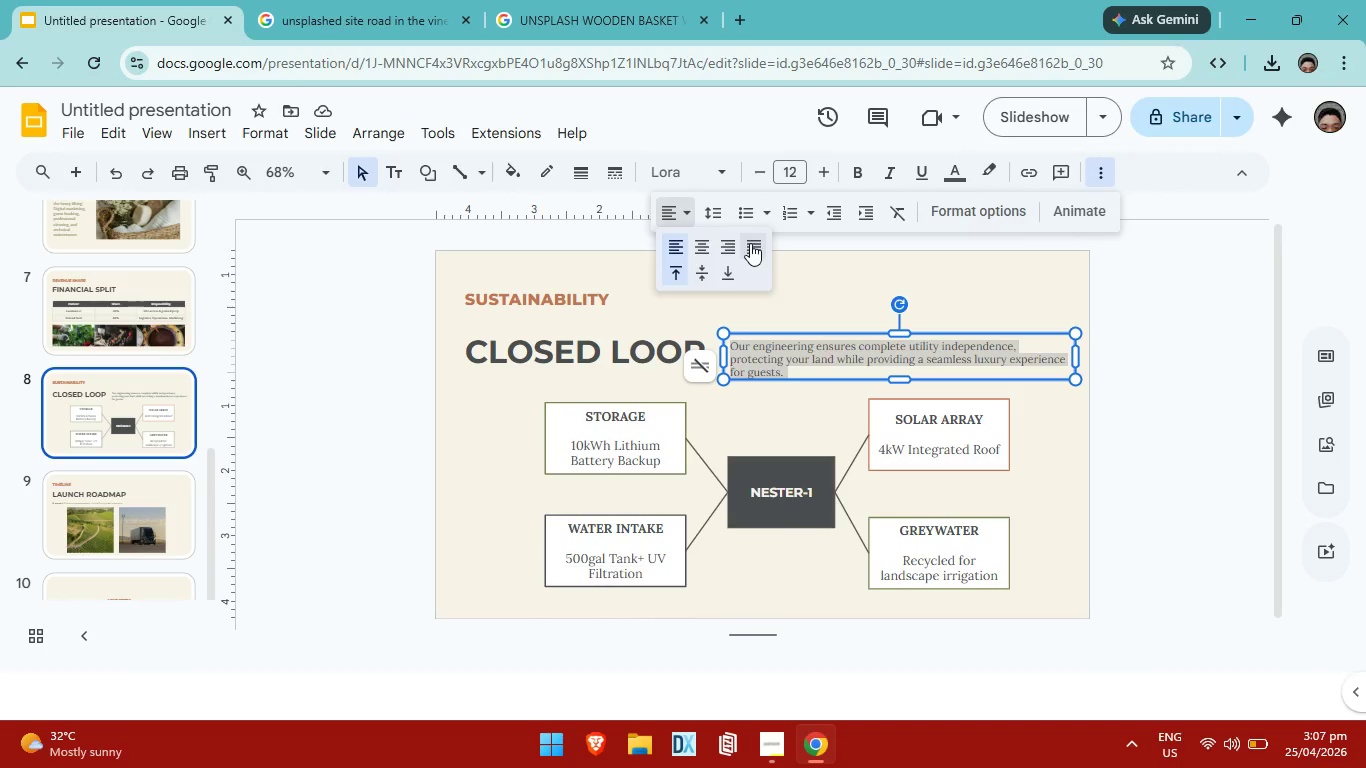 
left_click([750, 243])
 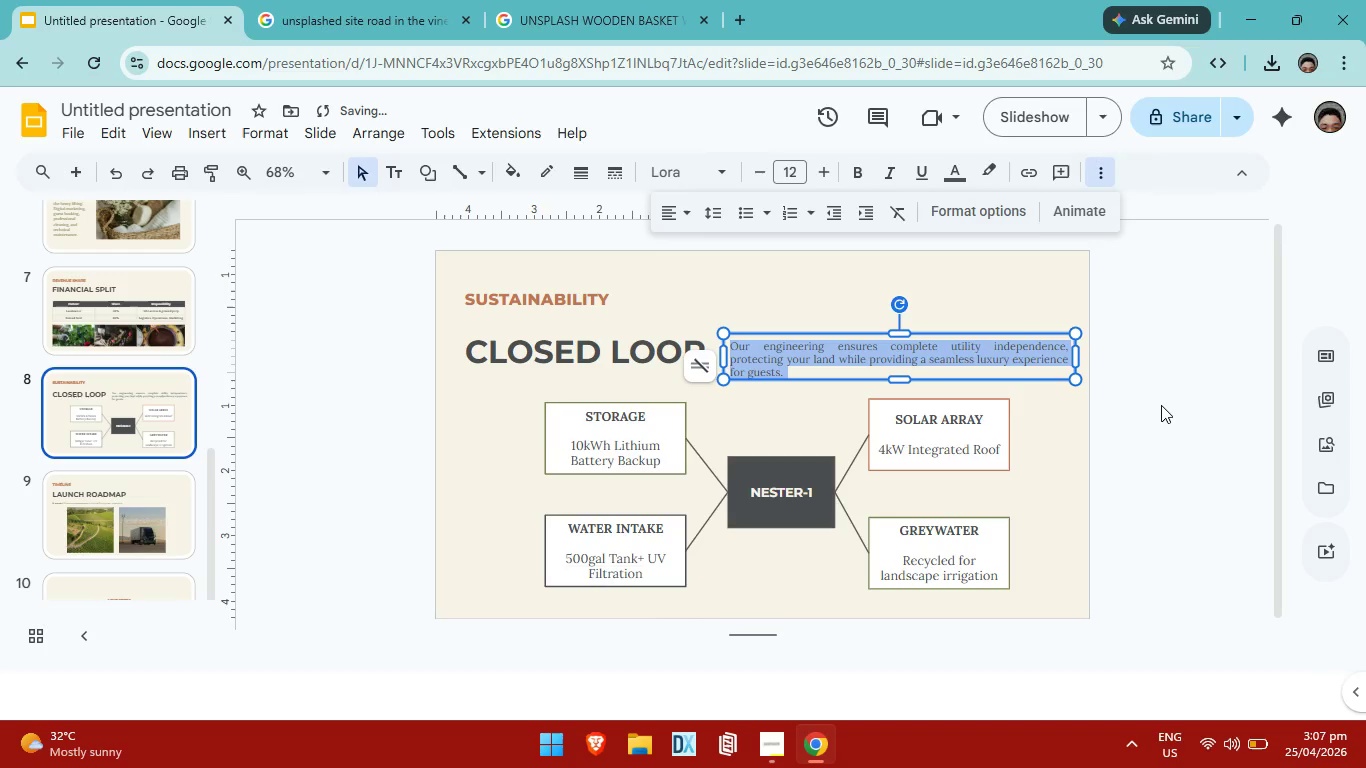 
left_click([1161, 405])
 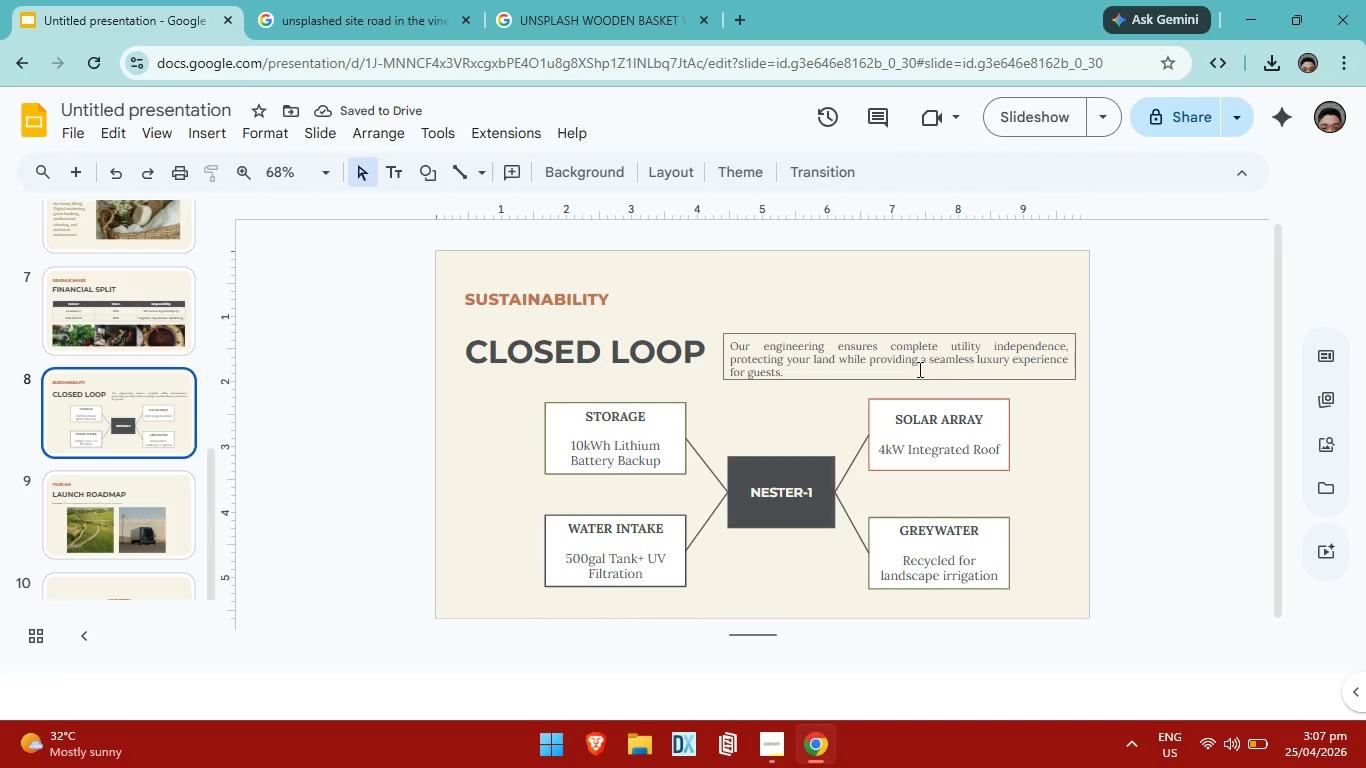 
key(Control+Z)
 